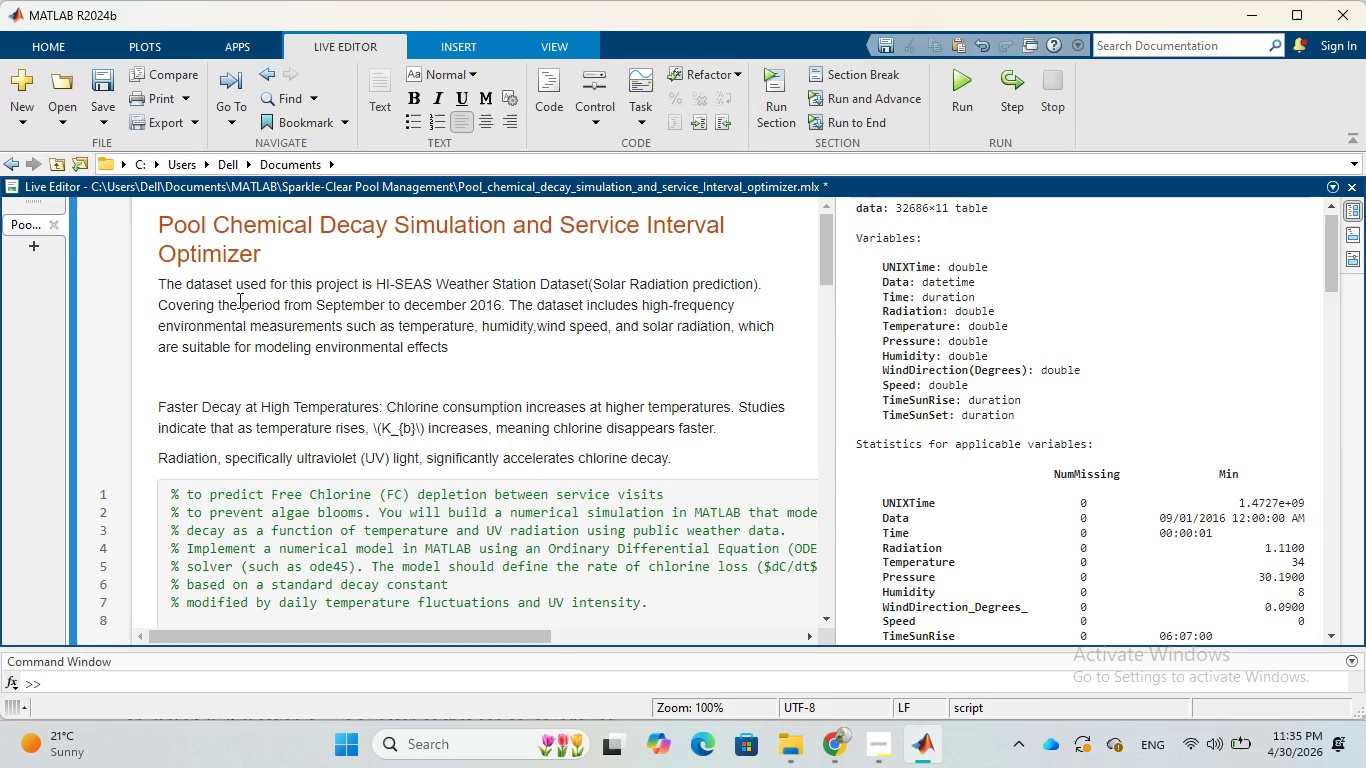 
wait(5.59)
 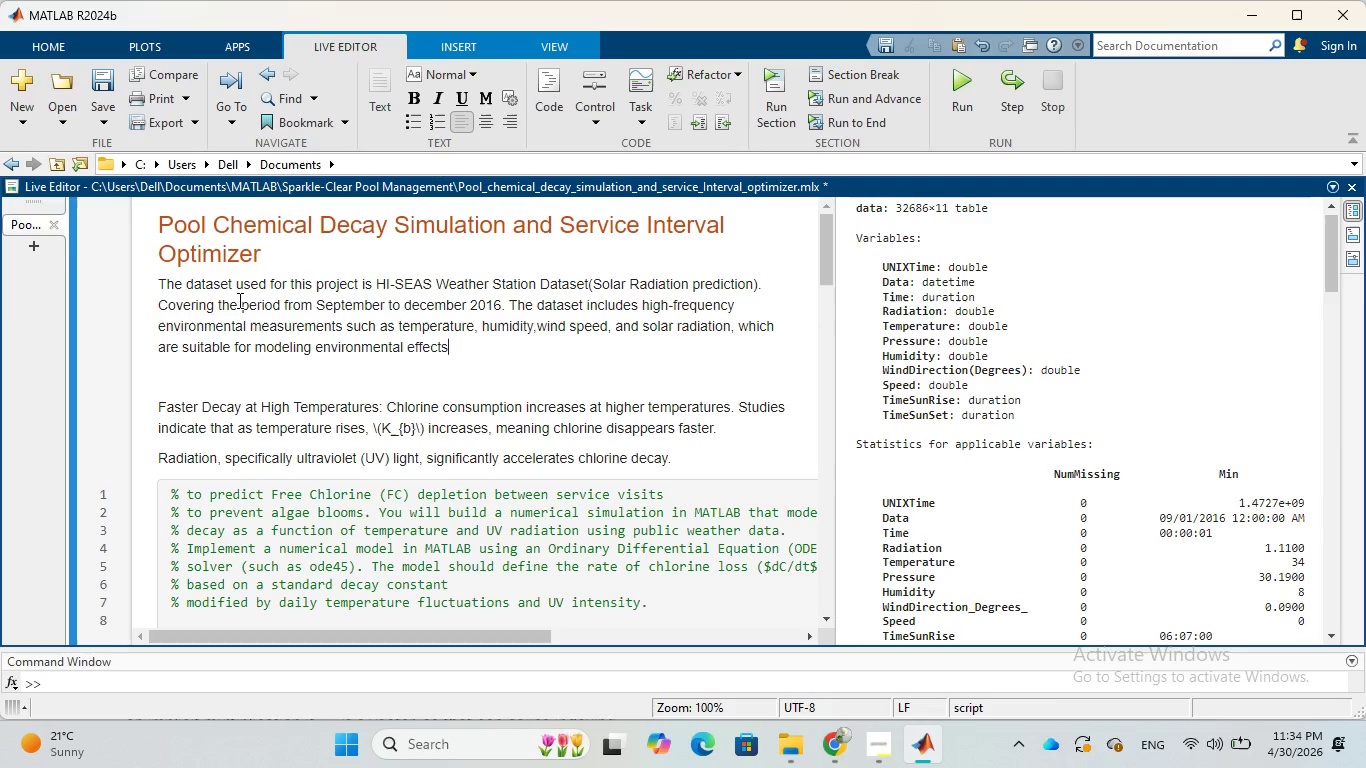 
type( on cj)
key(Backspace)
type(hlorine decay)
 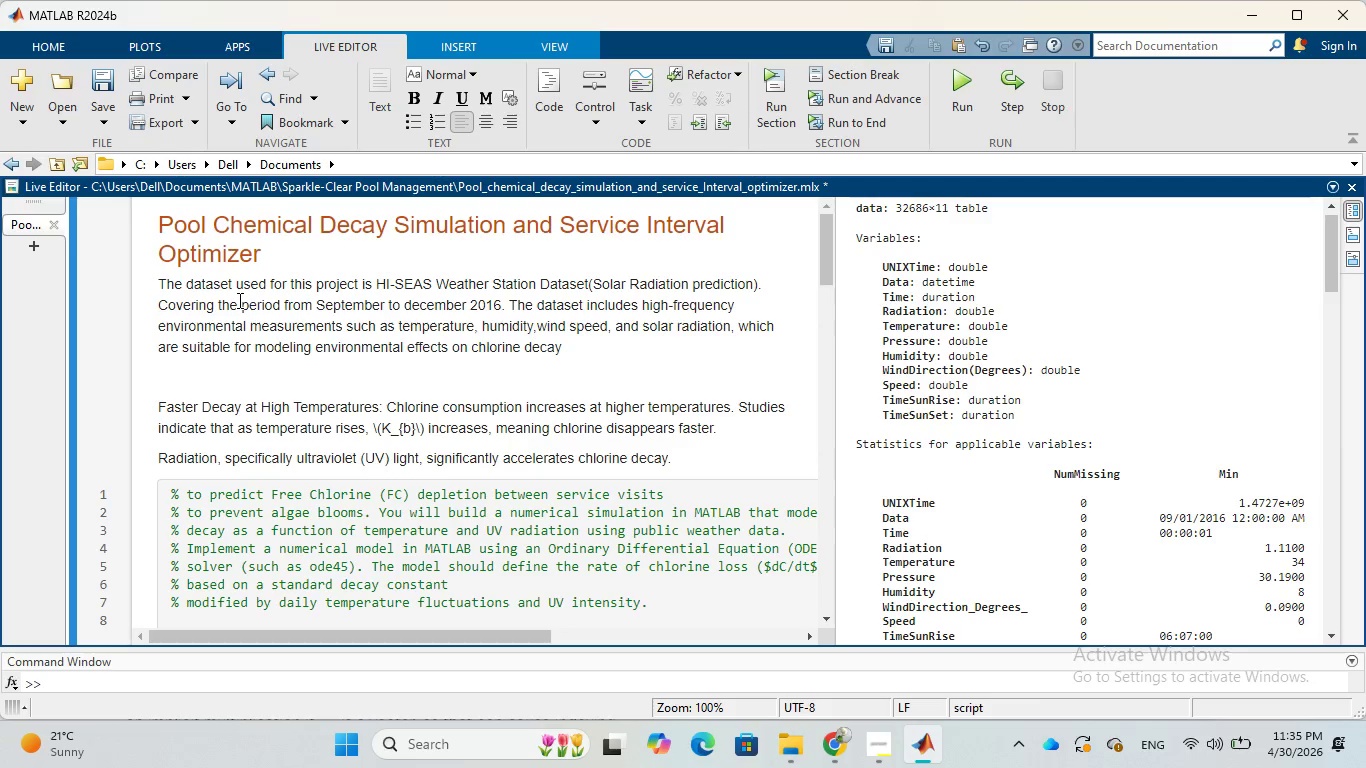 
wait(14.47)
 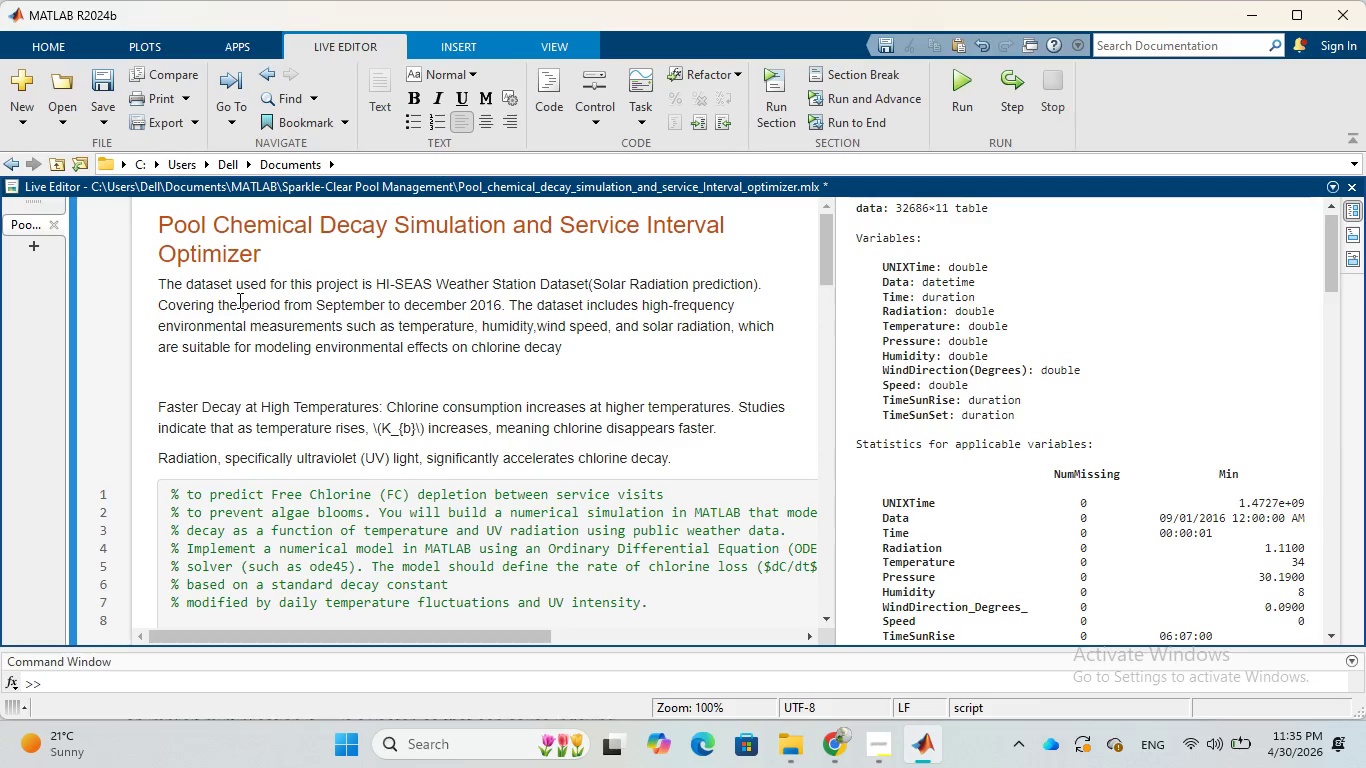 
key(Period)
 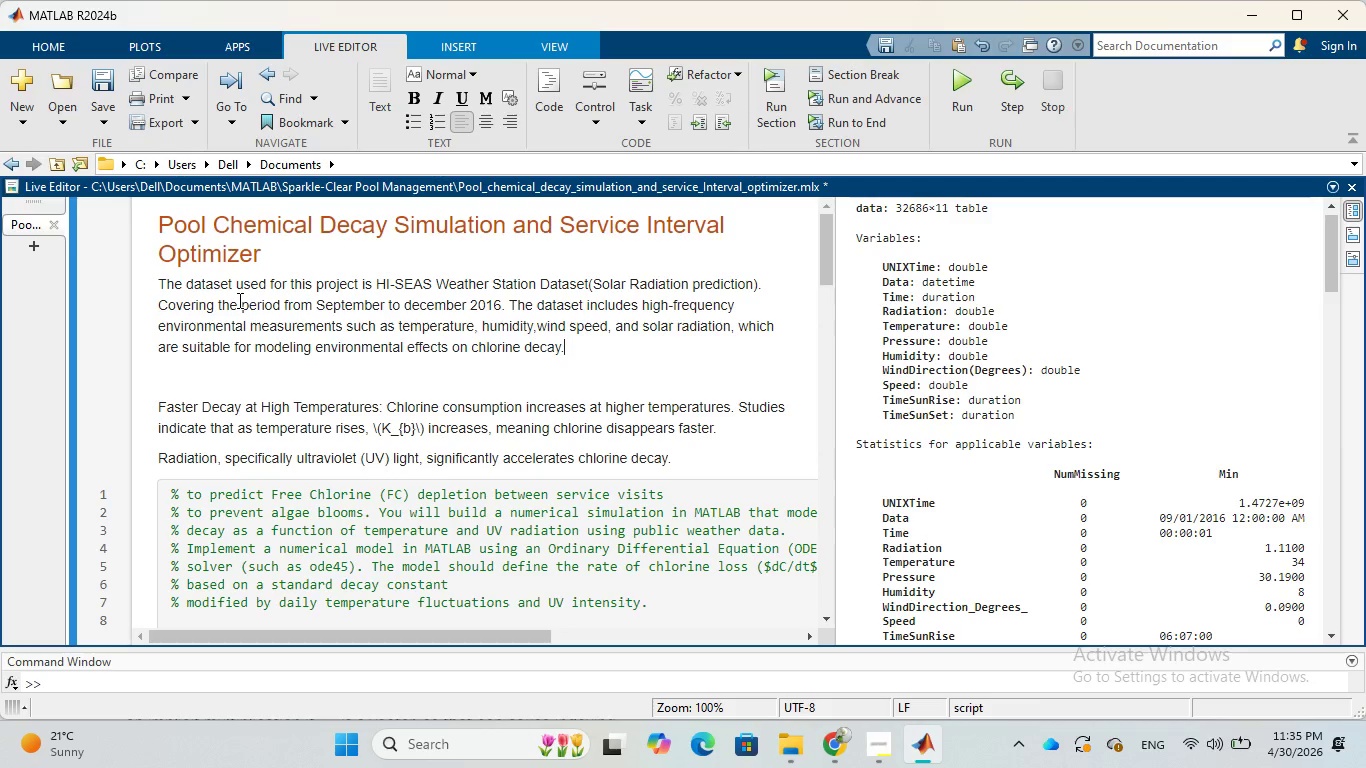 
wait(8.61)
 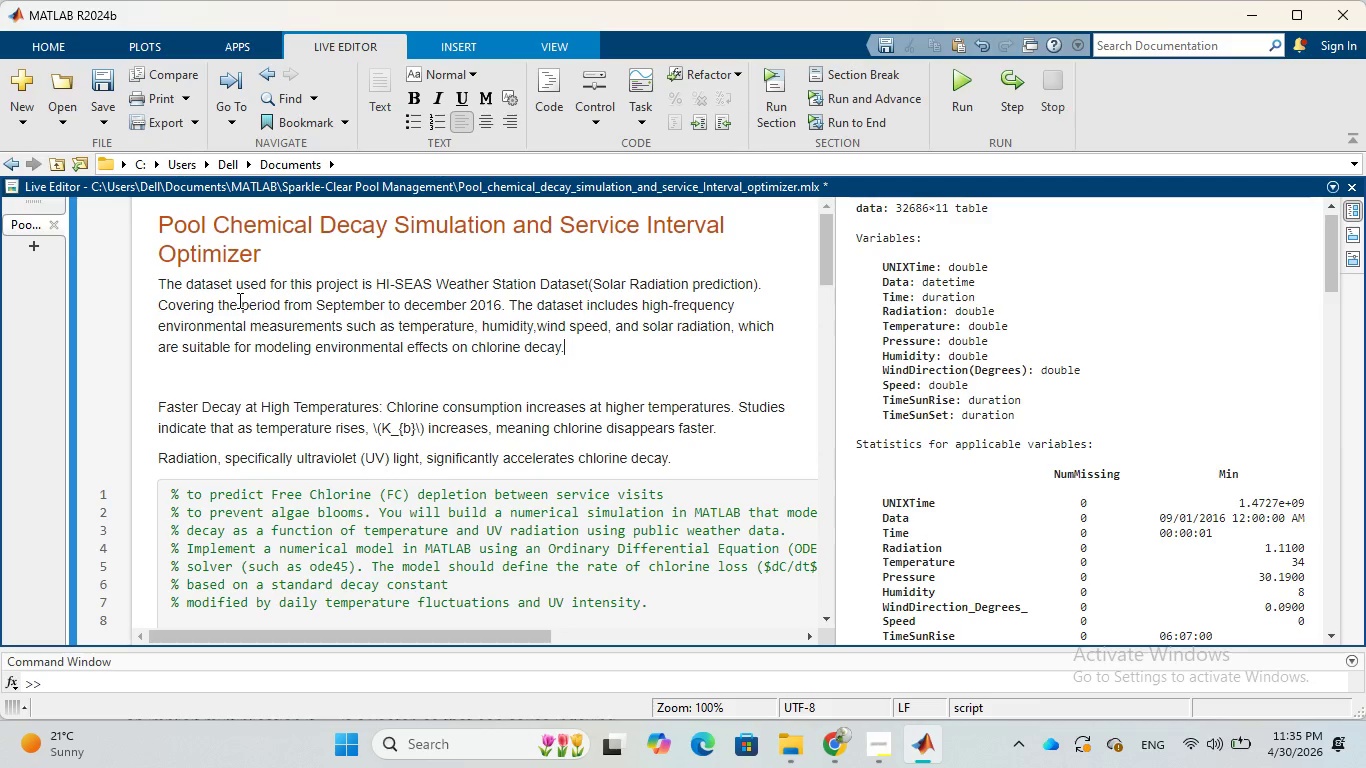 
type( The dataset originates rom )
 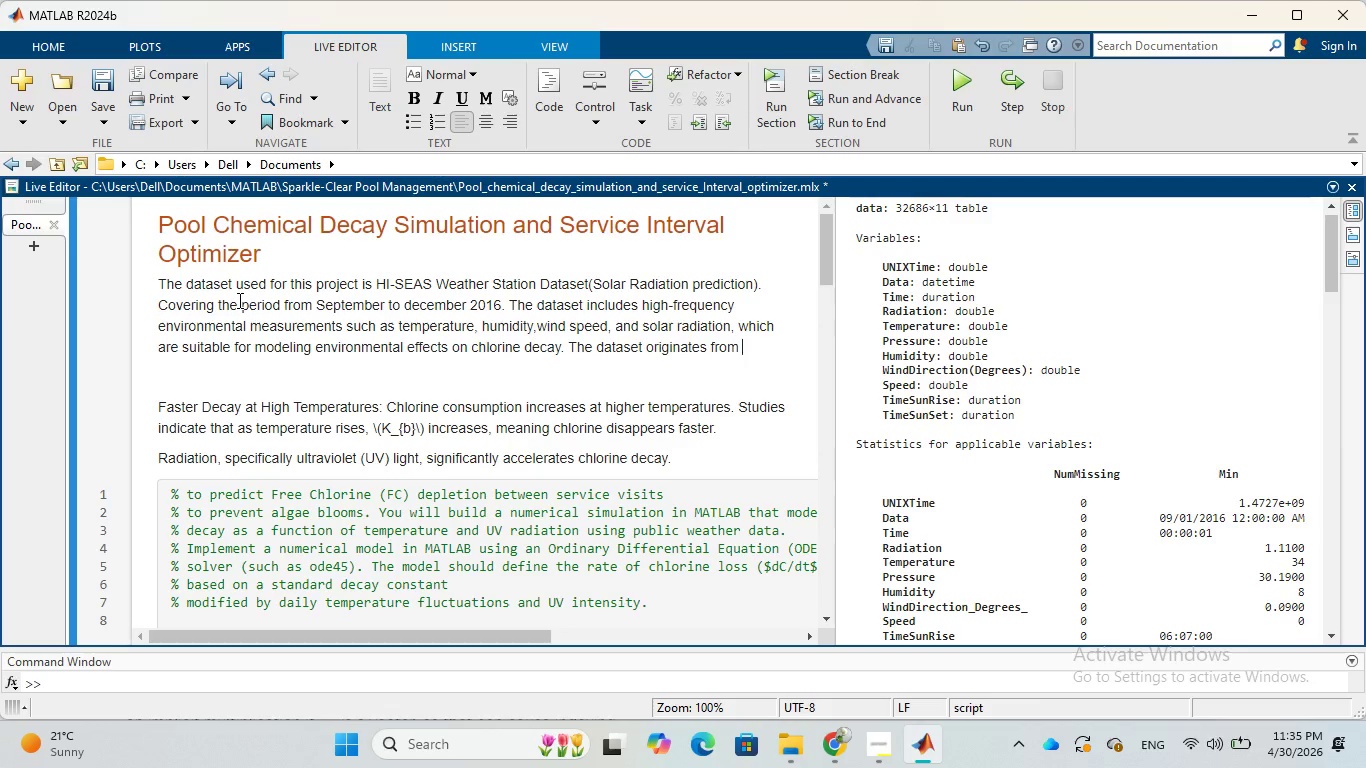 
hold_key(key=F, duration=0.31)
 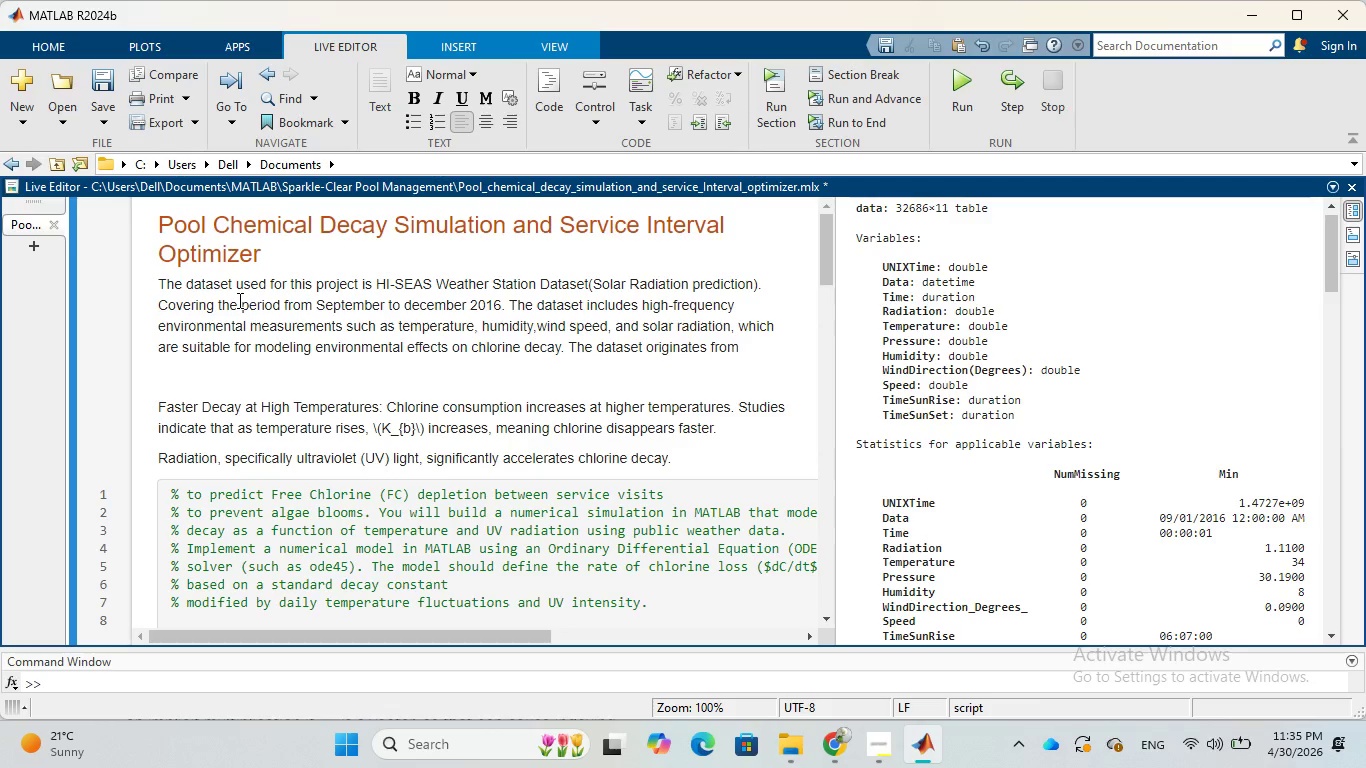 
type(a NASA )
 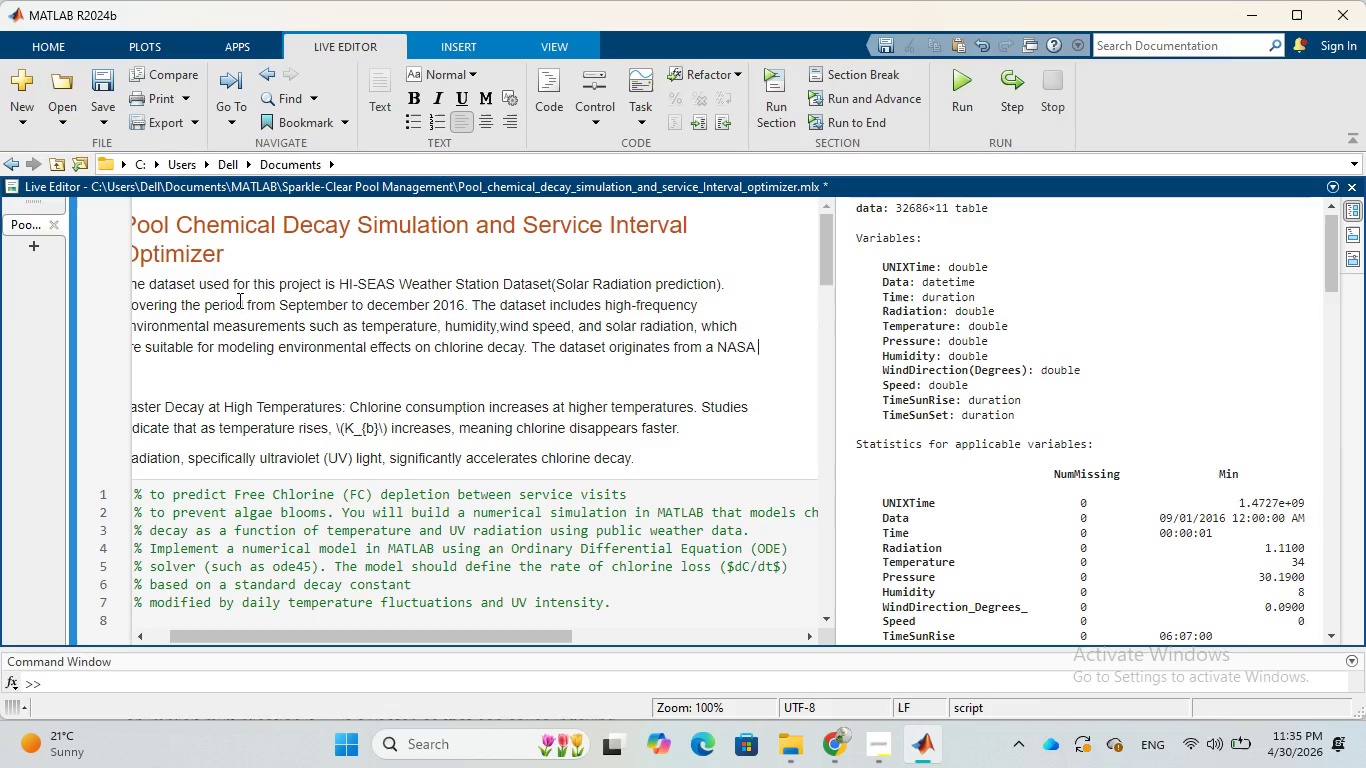 
type(Hacka)
 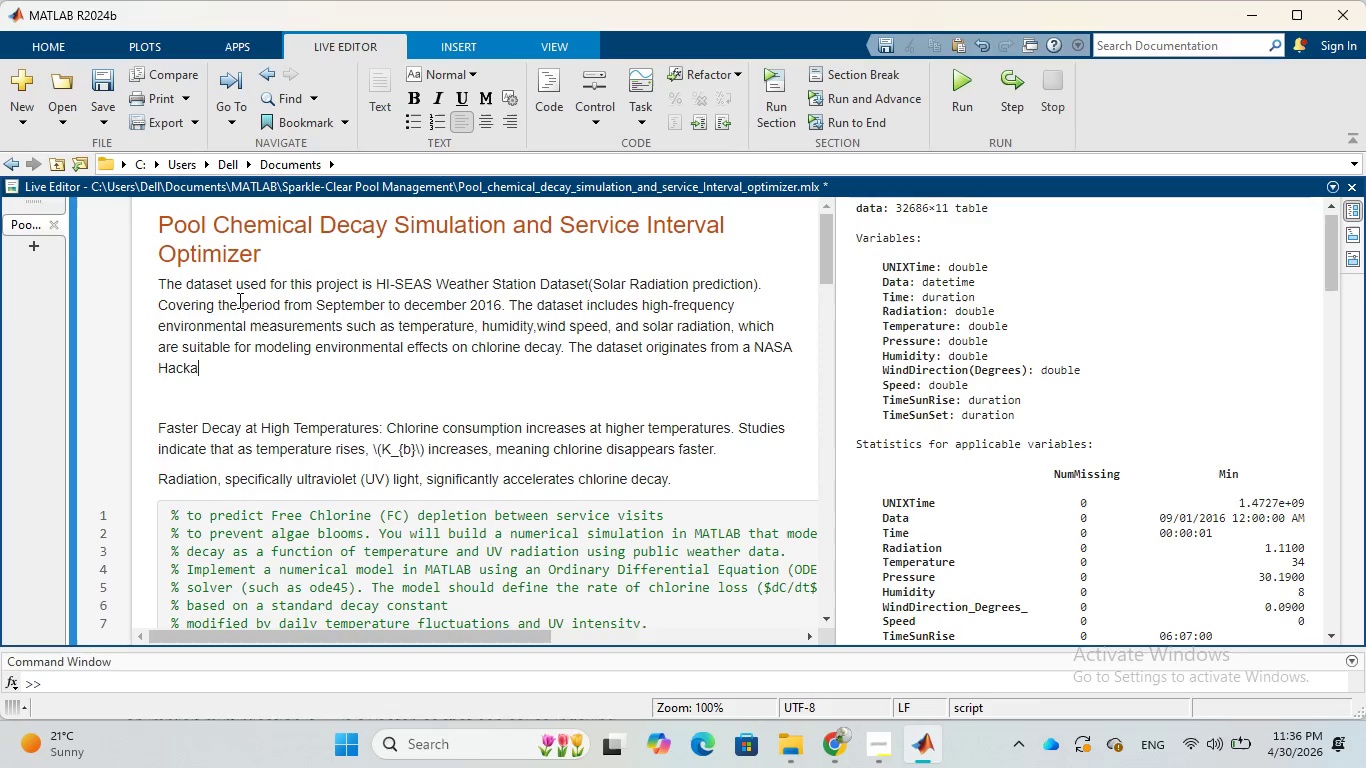 
type(thon challenge)
 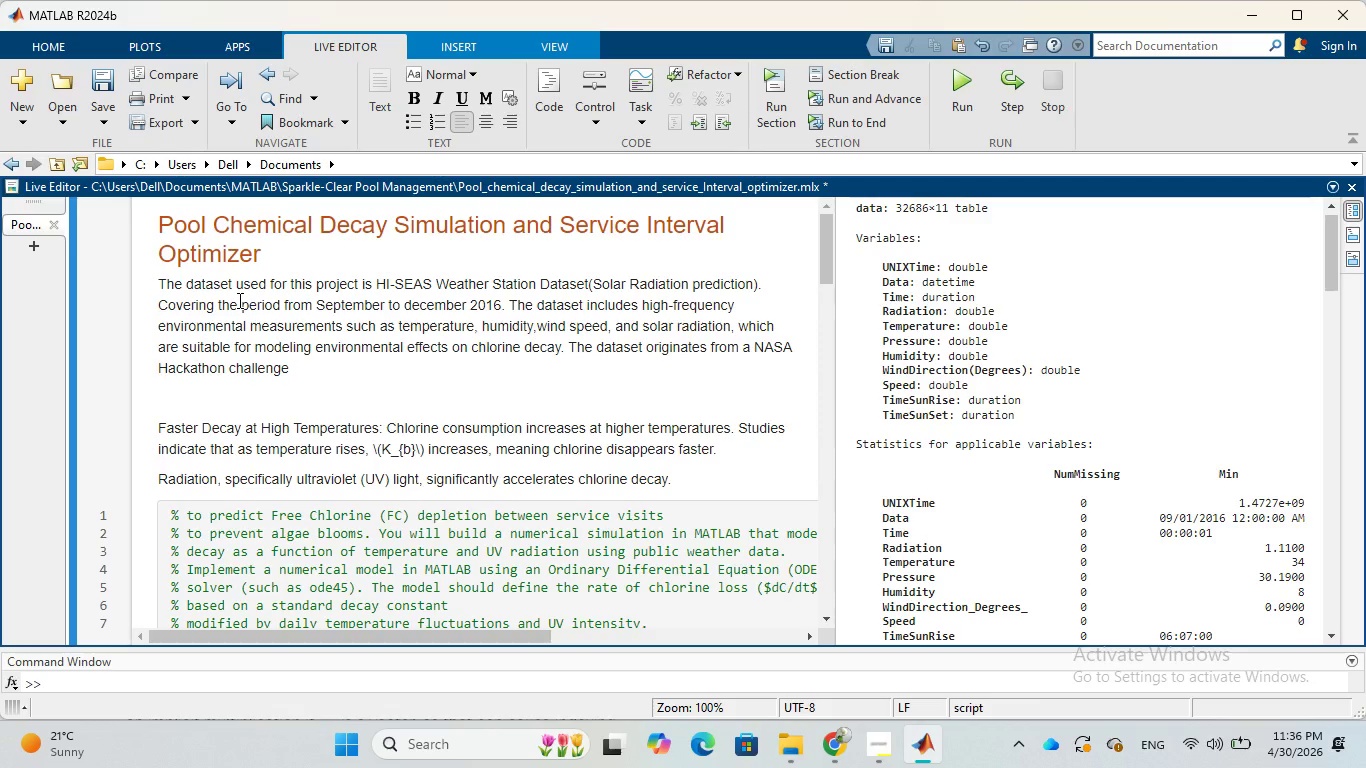 
type( focused on predicting)
 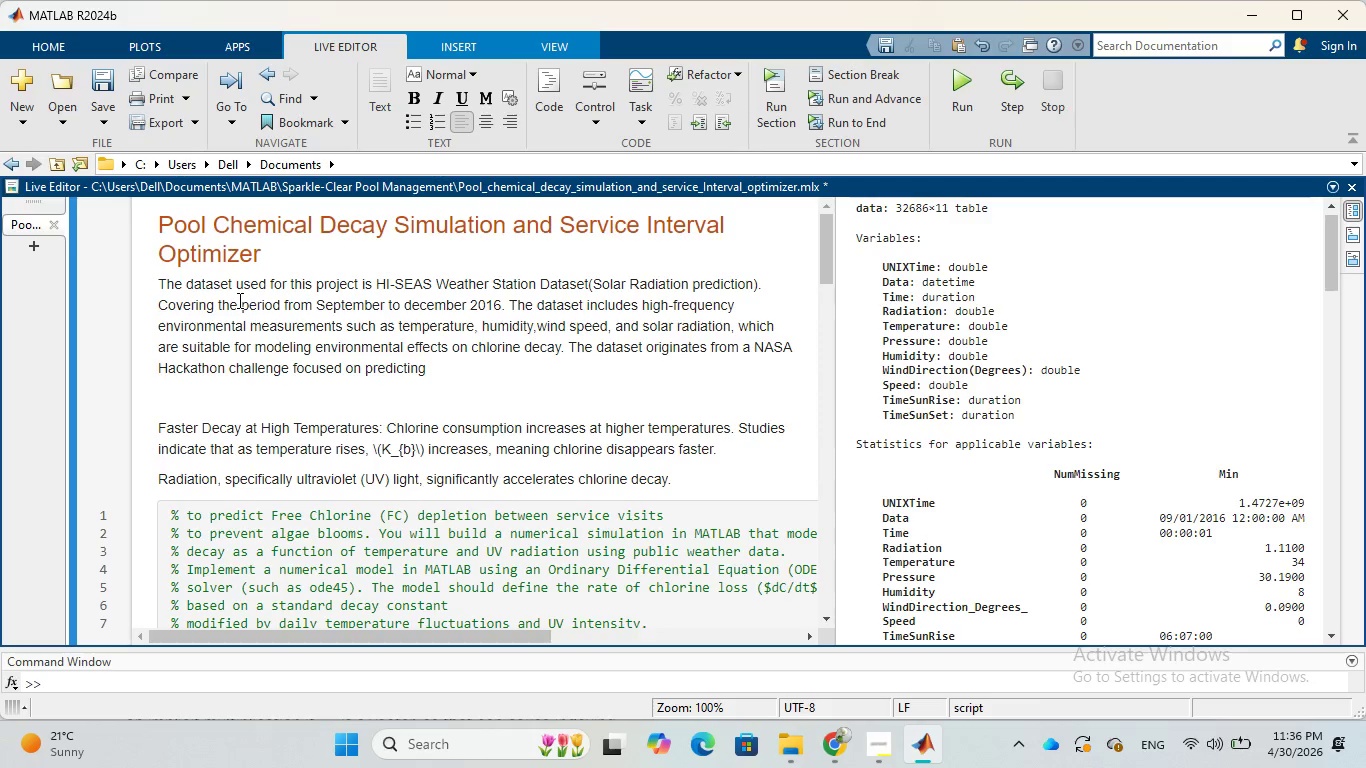 
wait(7.91)
 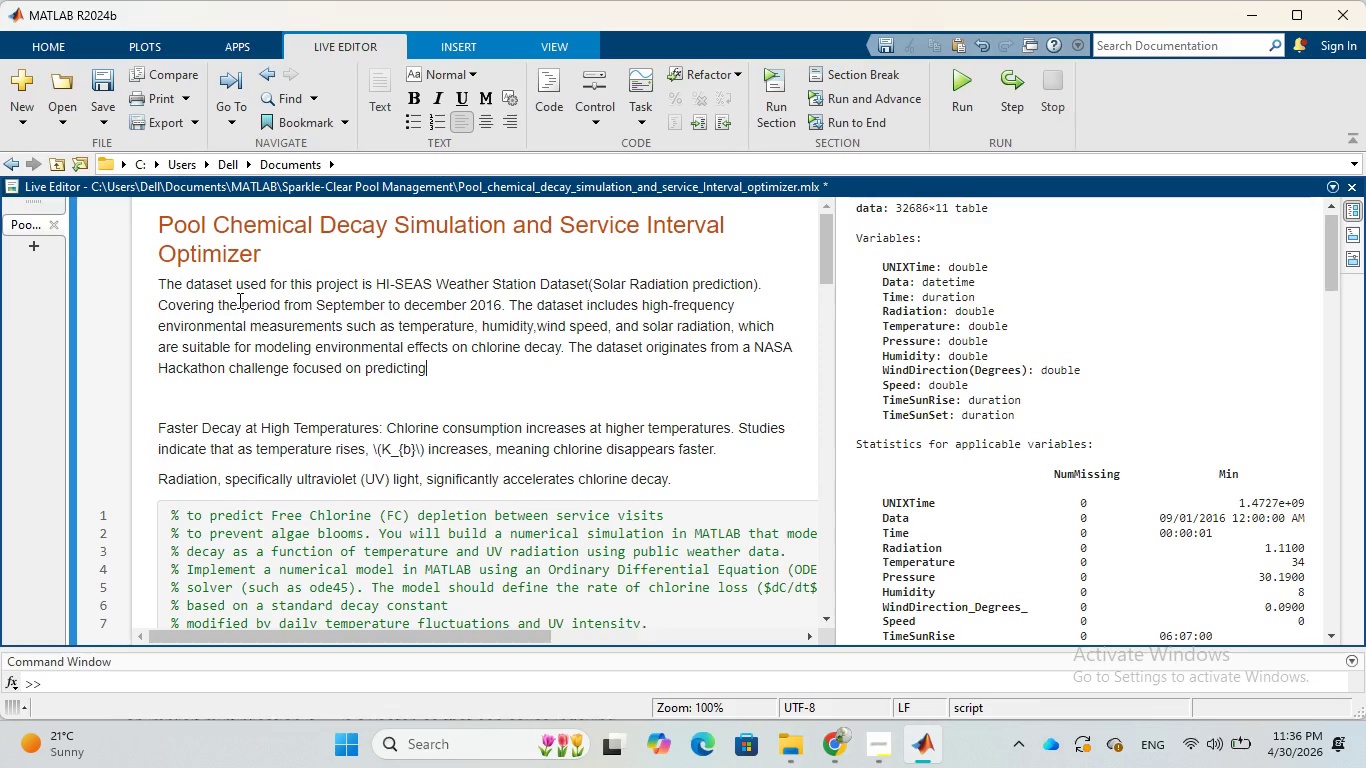 
type( sollar radatio)
 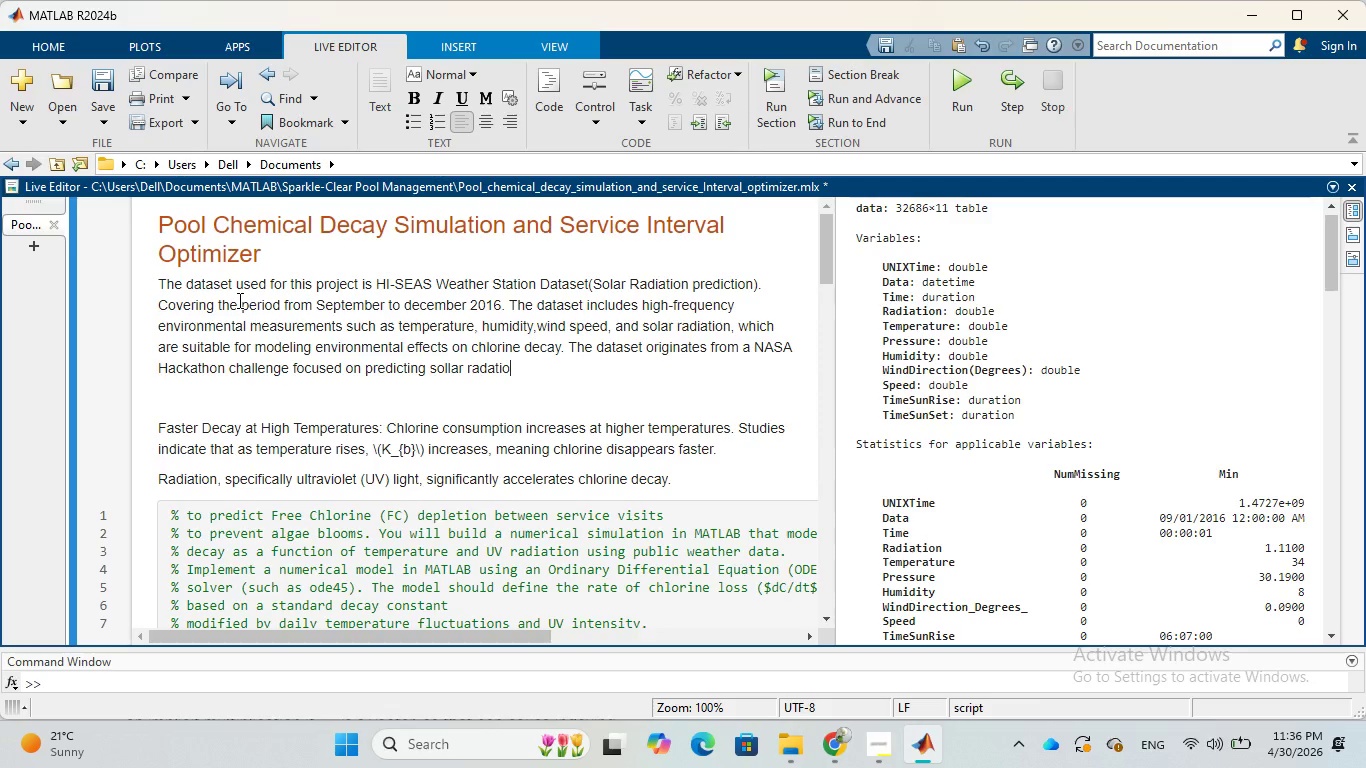 
type(n for rene)
 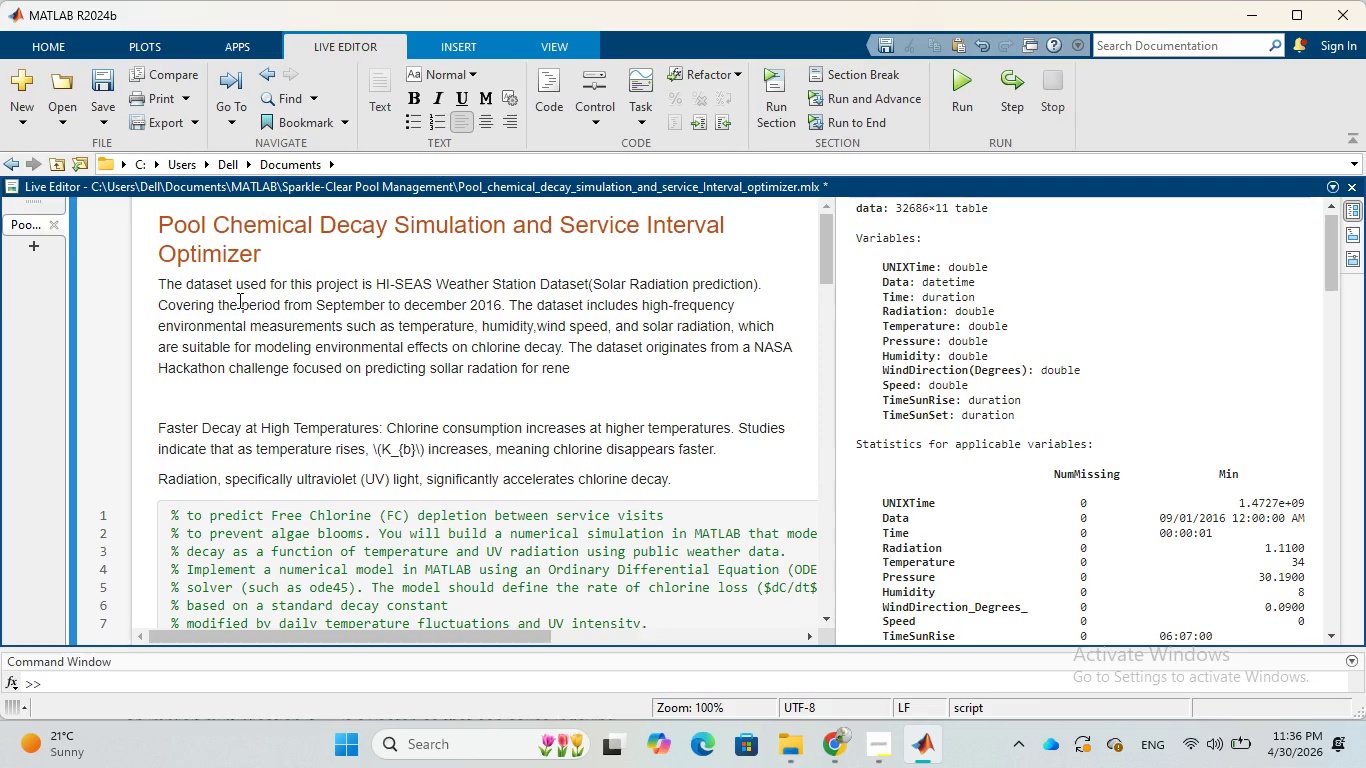 
type(wale )
key(Backspace)
key(Backspace)
key(Backspace)
type(ble enery)
key(Backspace)
type(gy)
 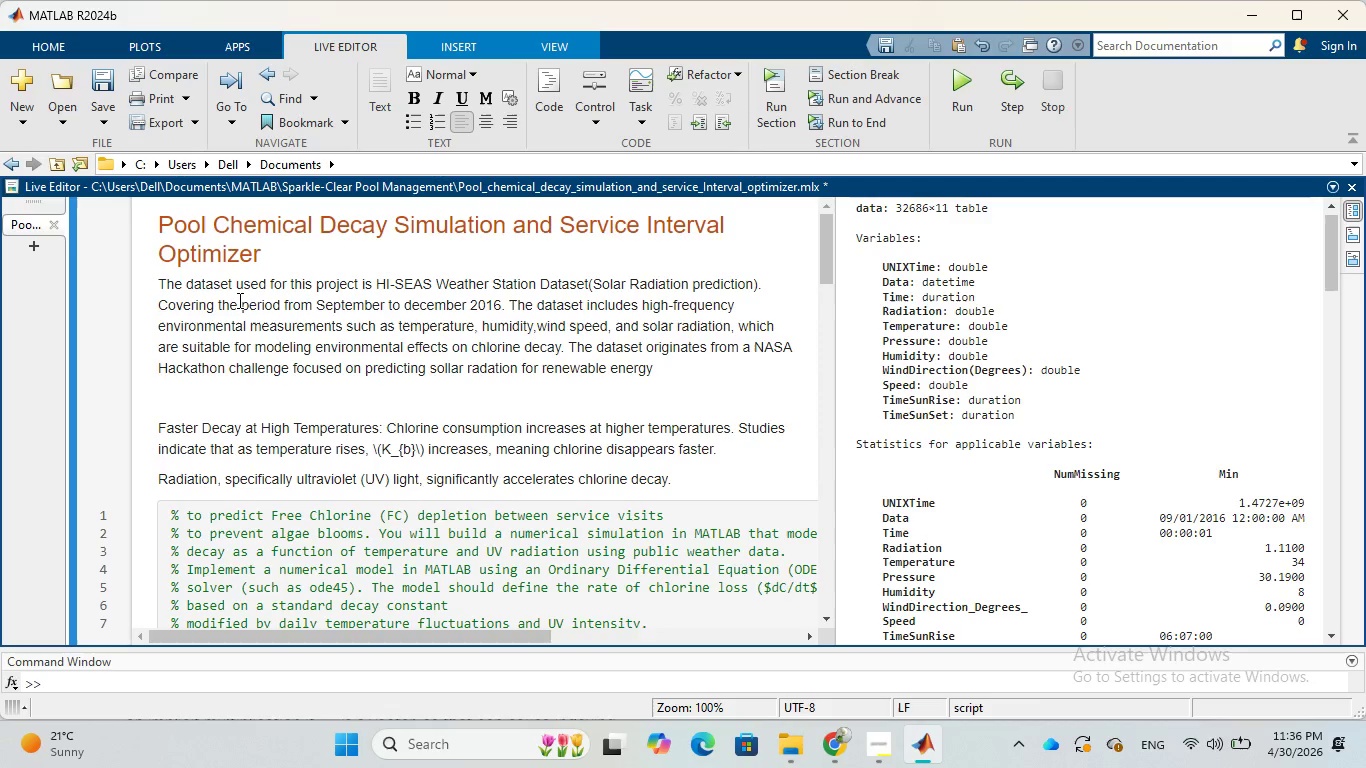 
wait(8.22)
 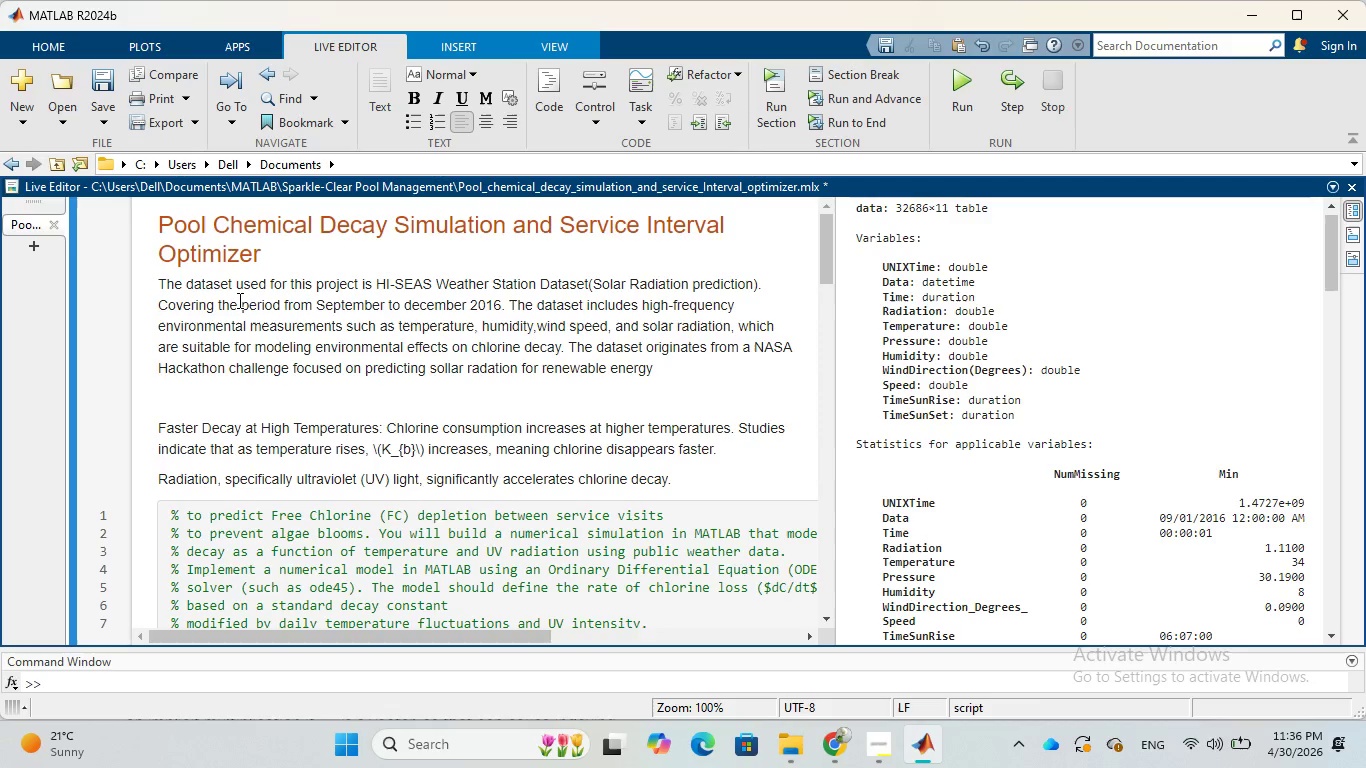 
type( applicatons. It was )
 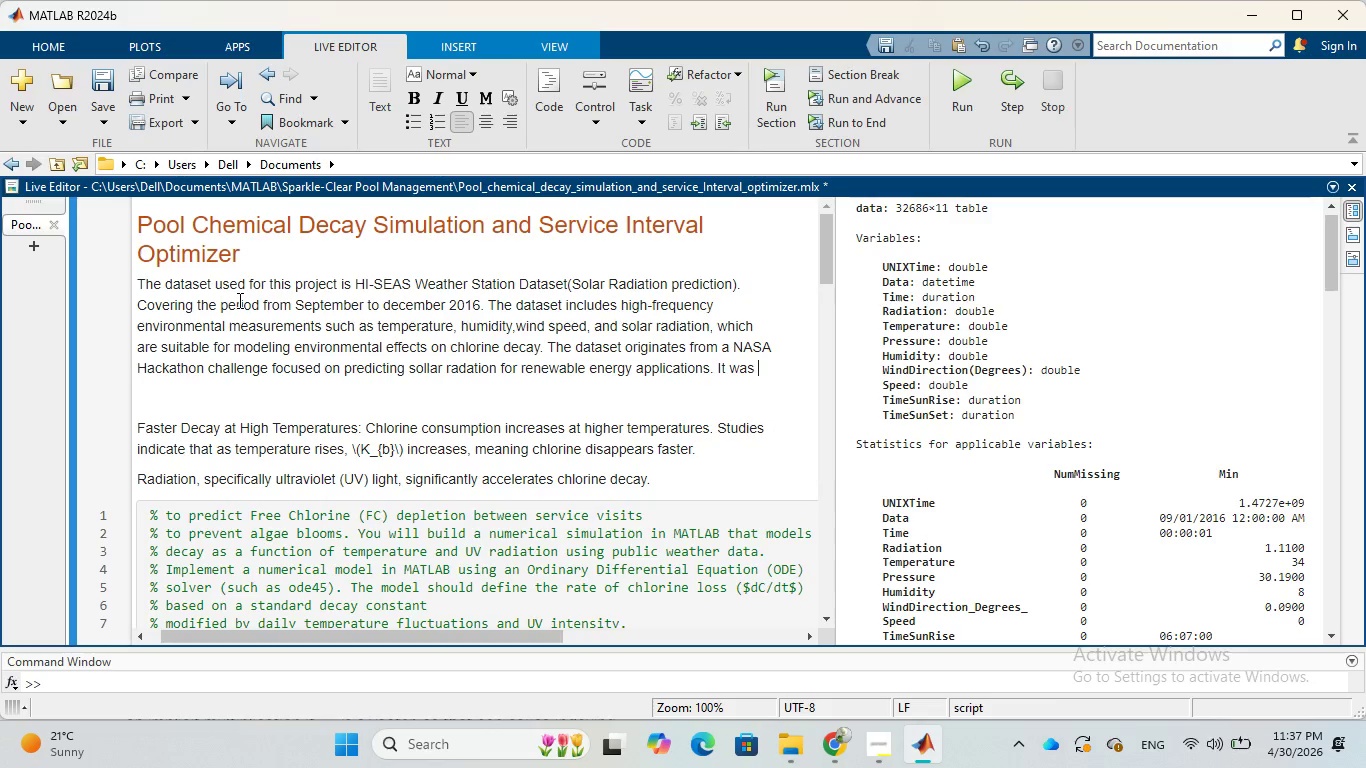 
type(originally published)
 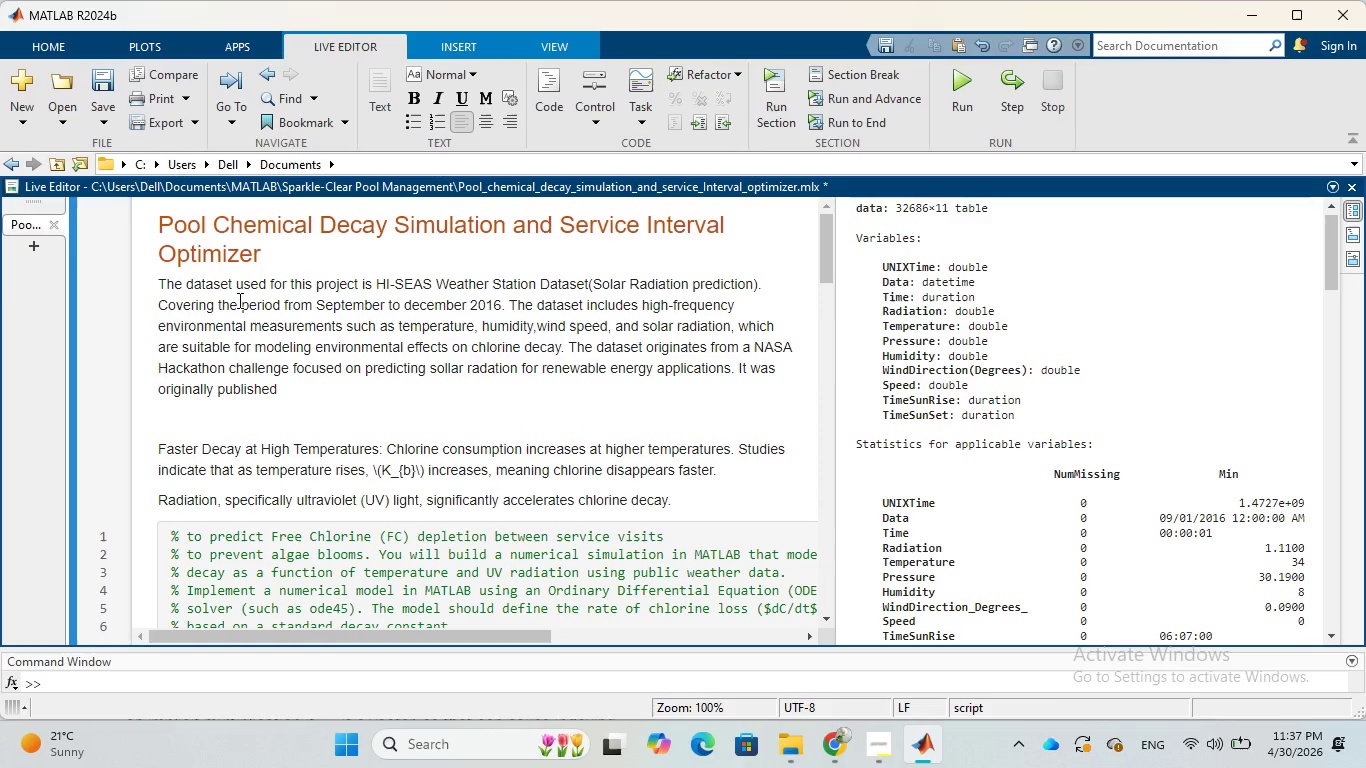 
type( on Kaggle as part of )
 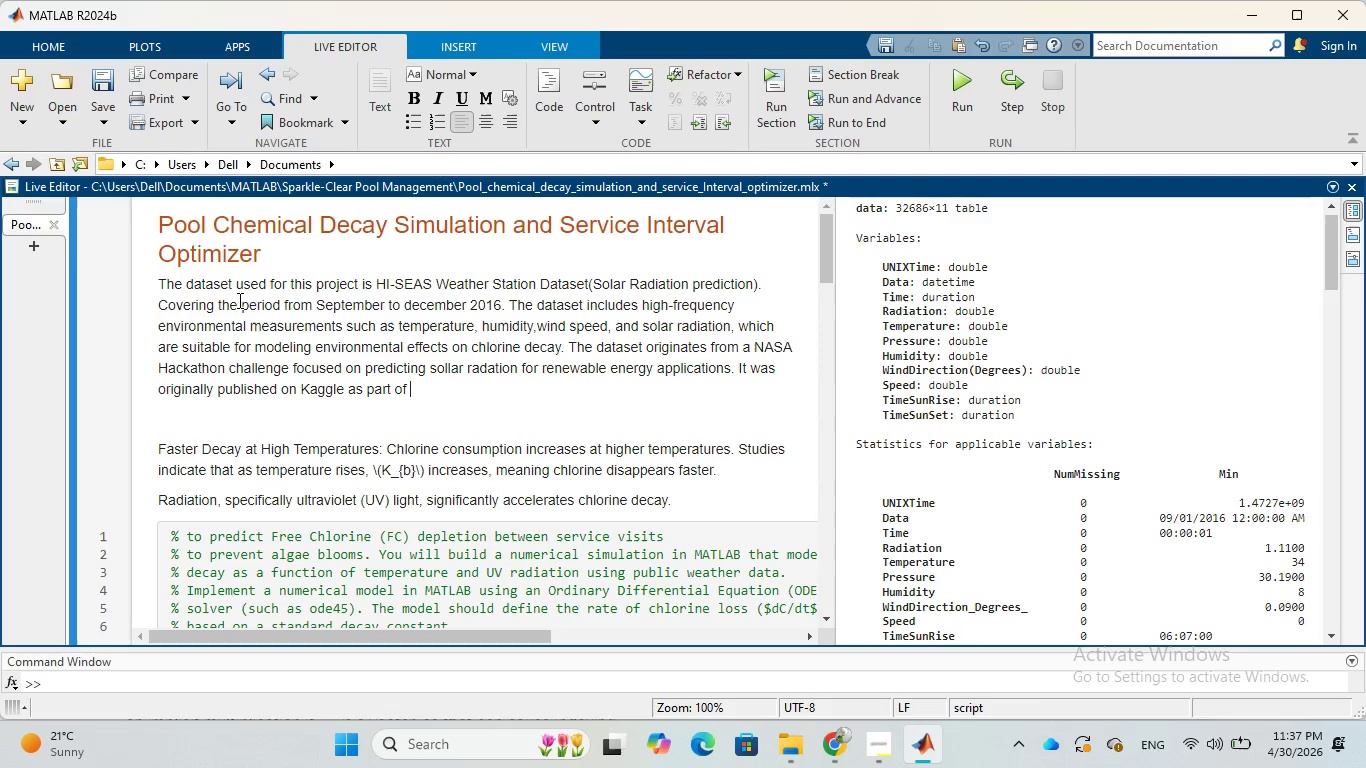 
wait(6.91)
 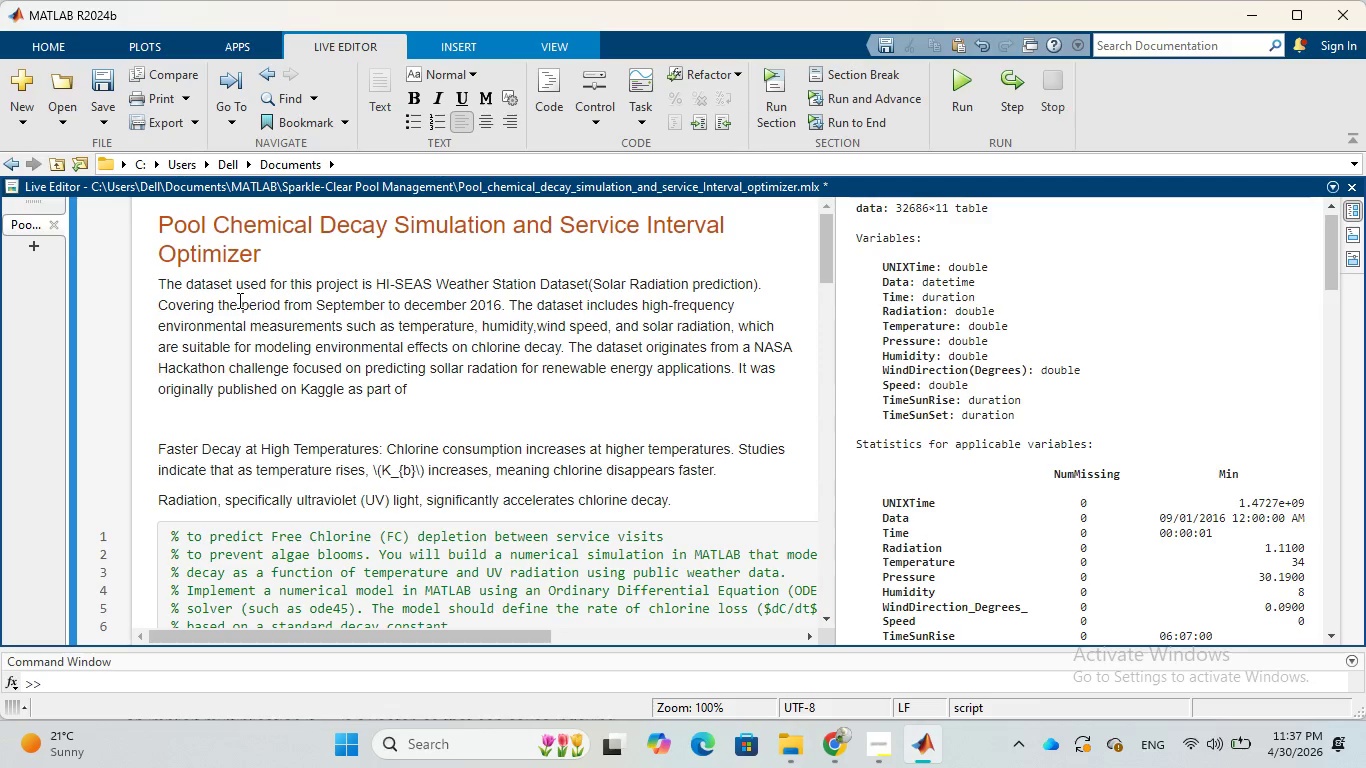 
key(Backspace)
 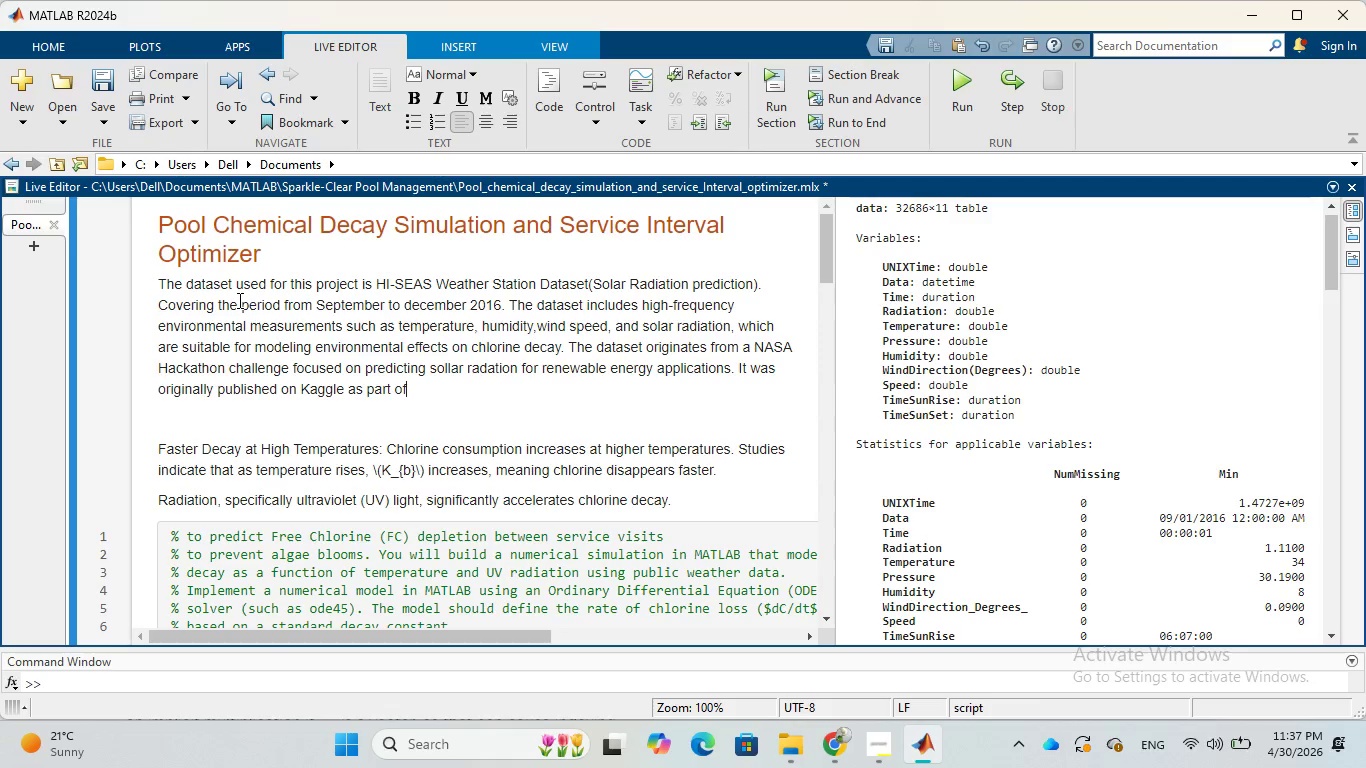 
key(Backspace)
 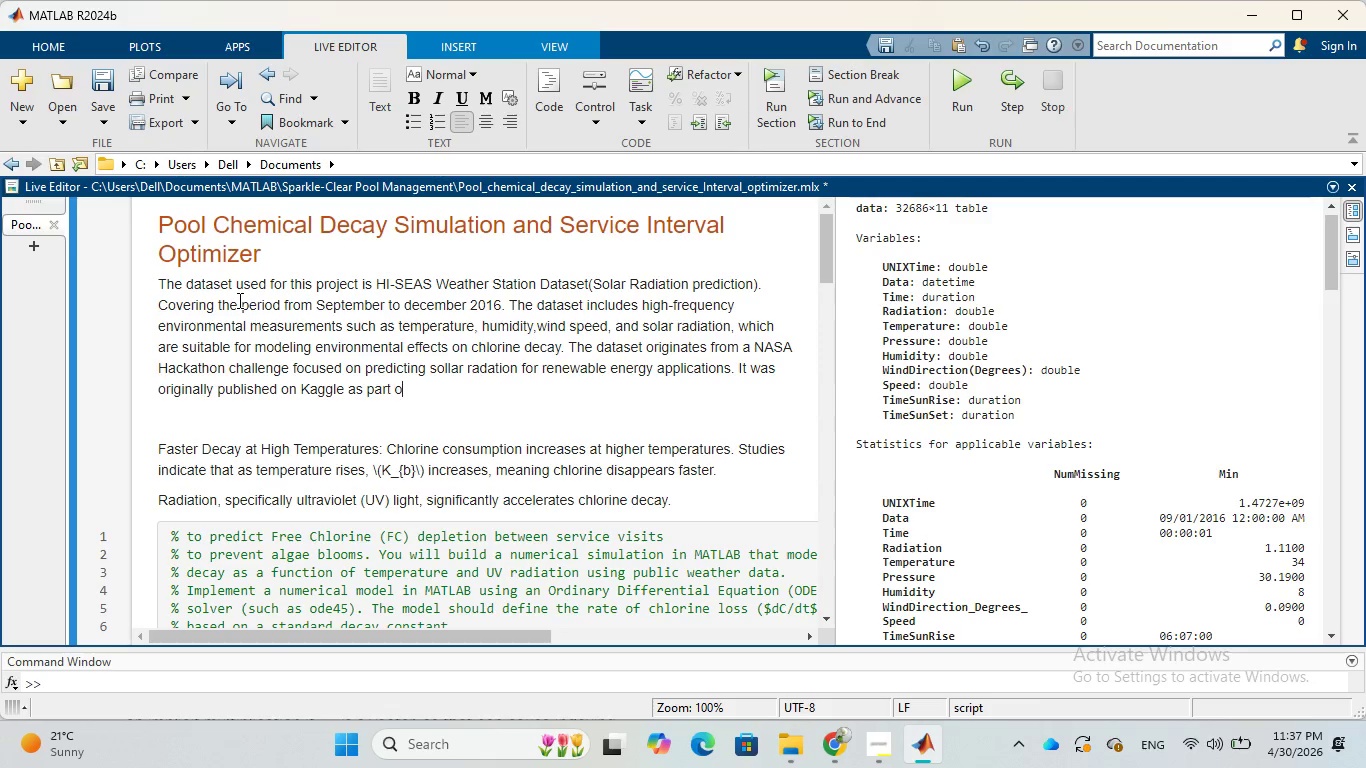 
hold_key(key=Backspace, duration=0.61)
 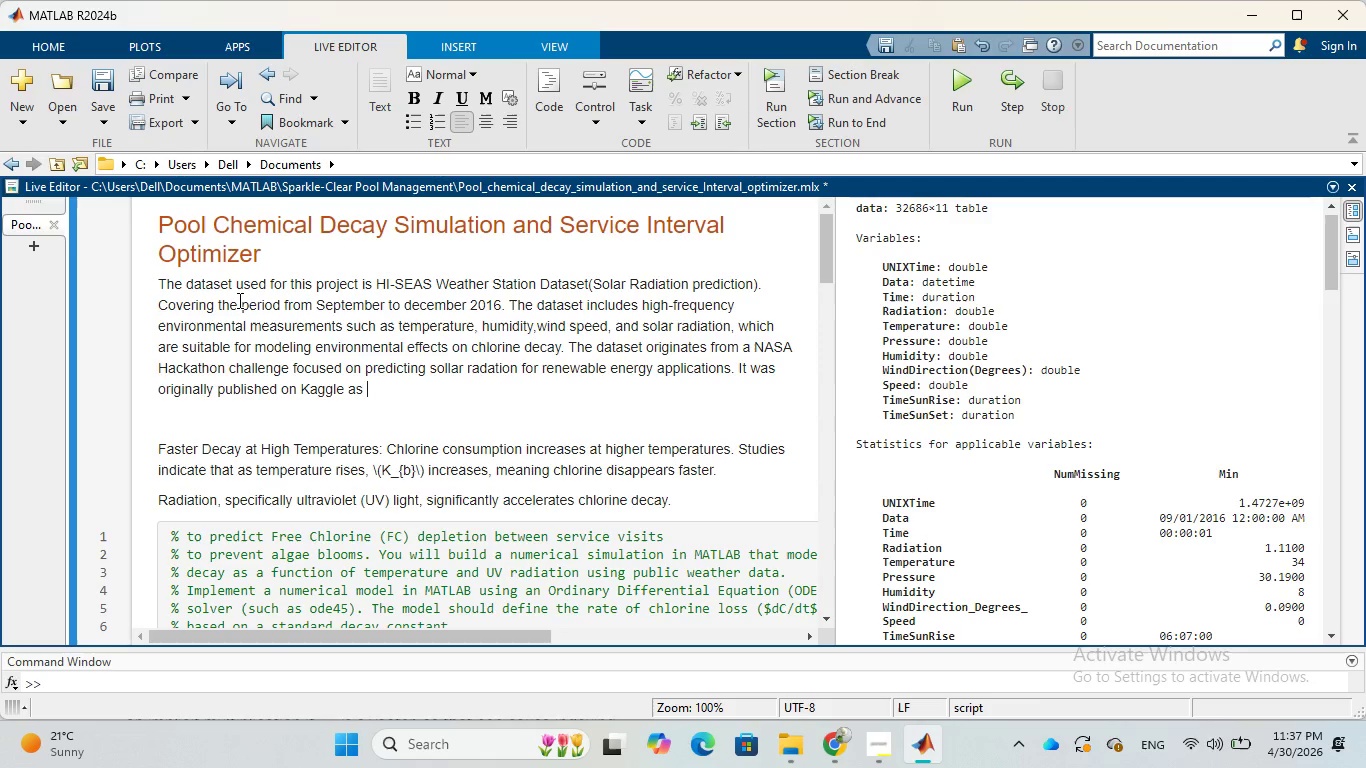 
key(Backspace)
 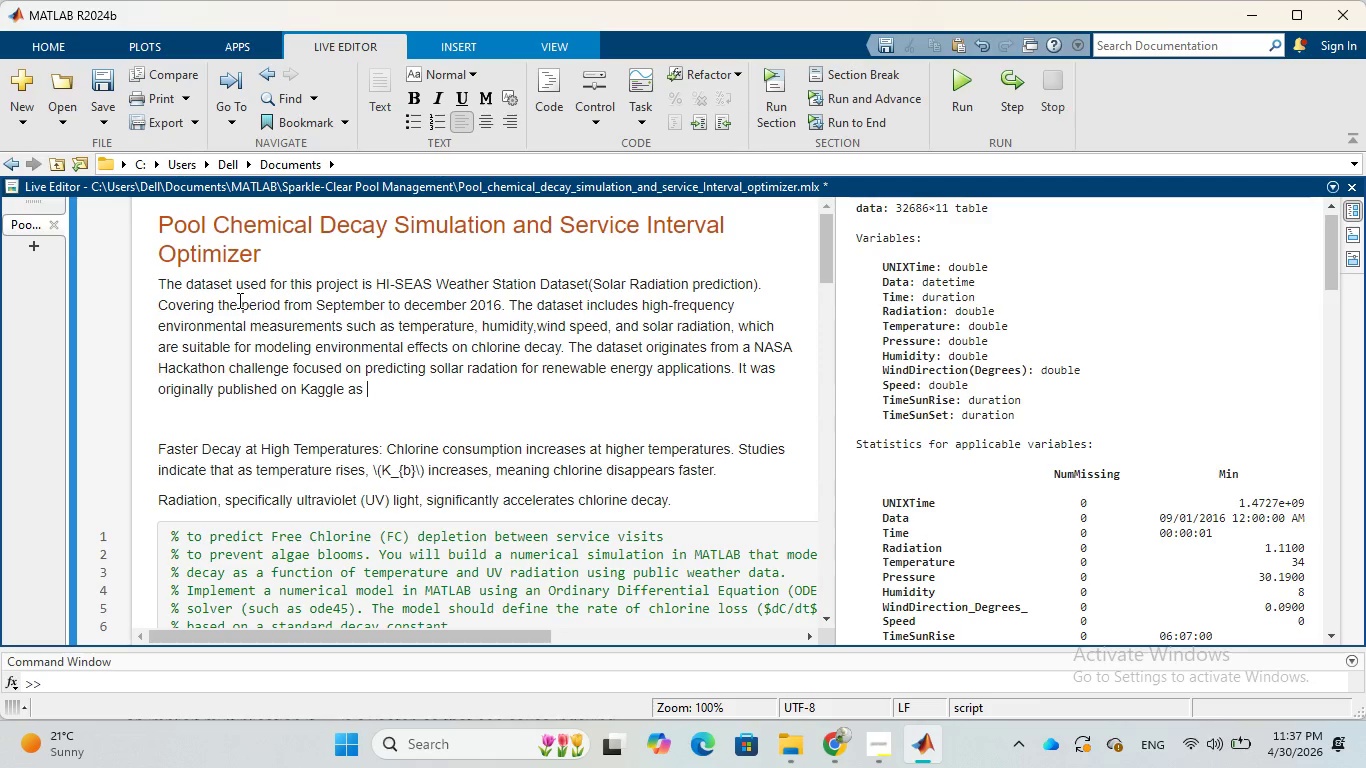 
key(Backspace)
 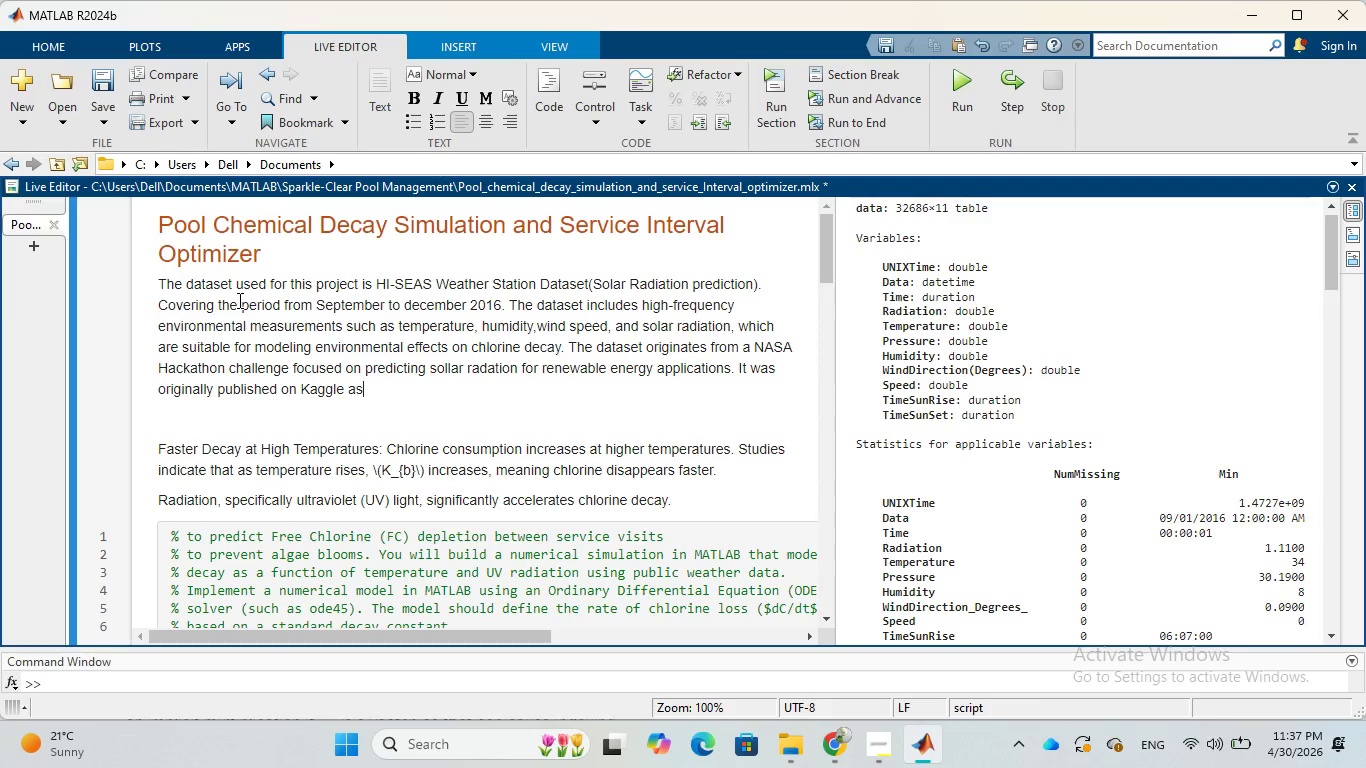 
key(Backspace)
 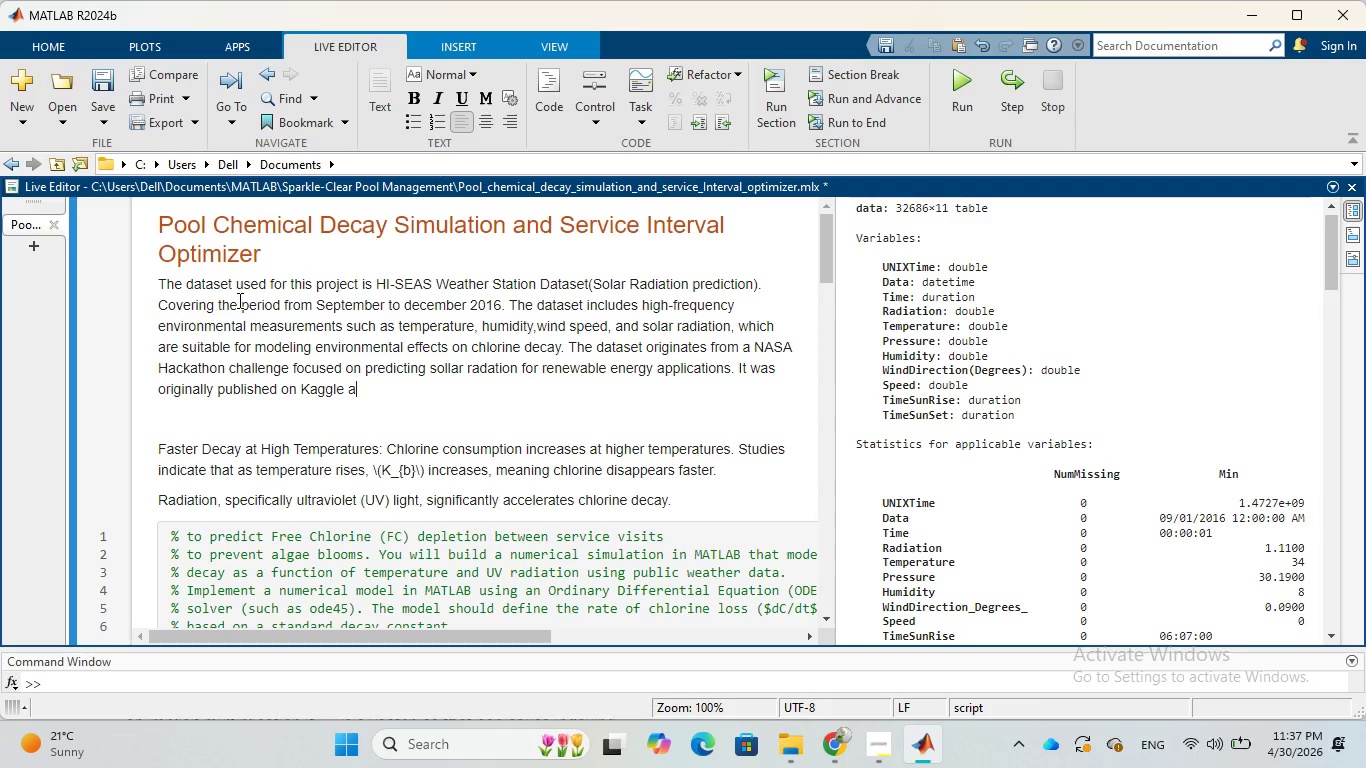 
key(Backspace)
 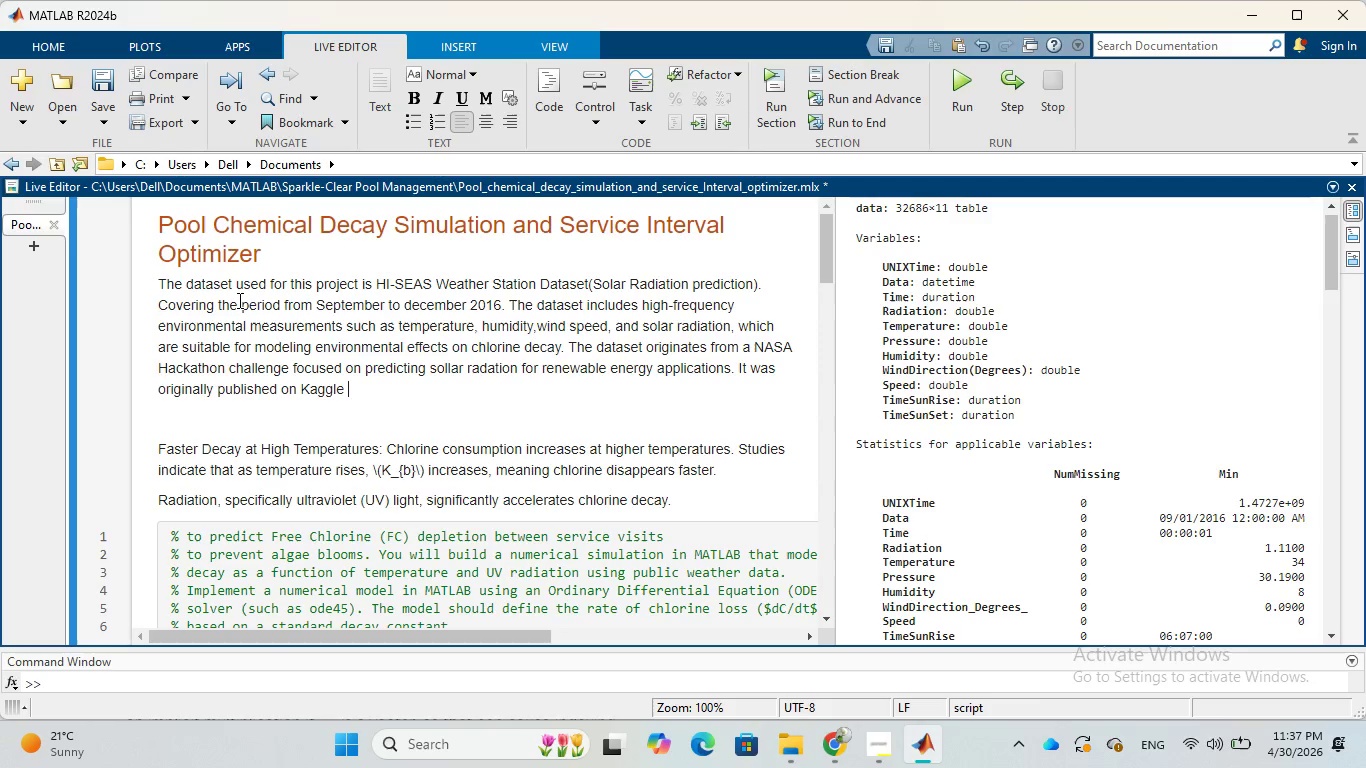 
key(Backspace)
 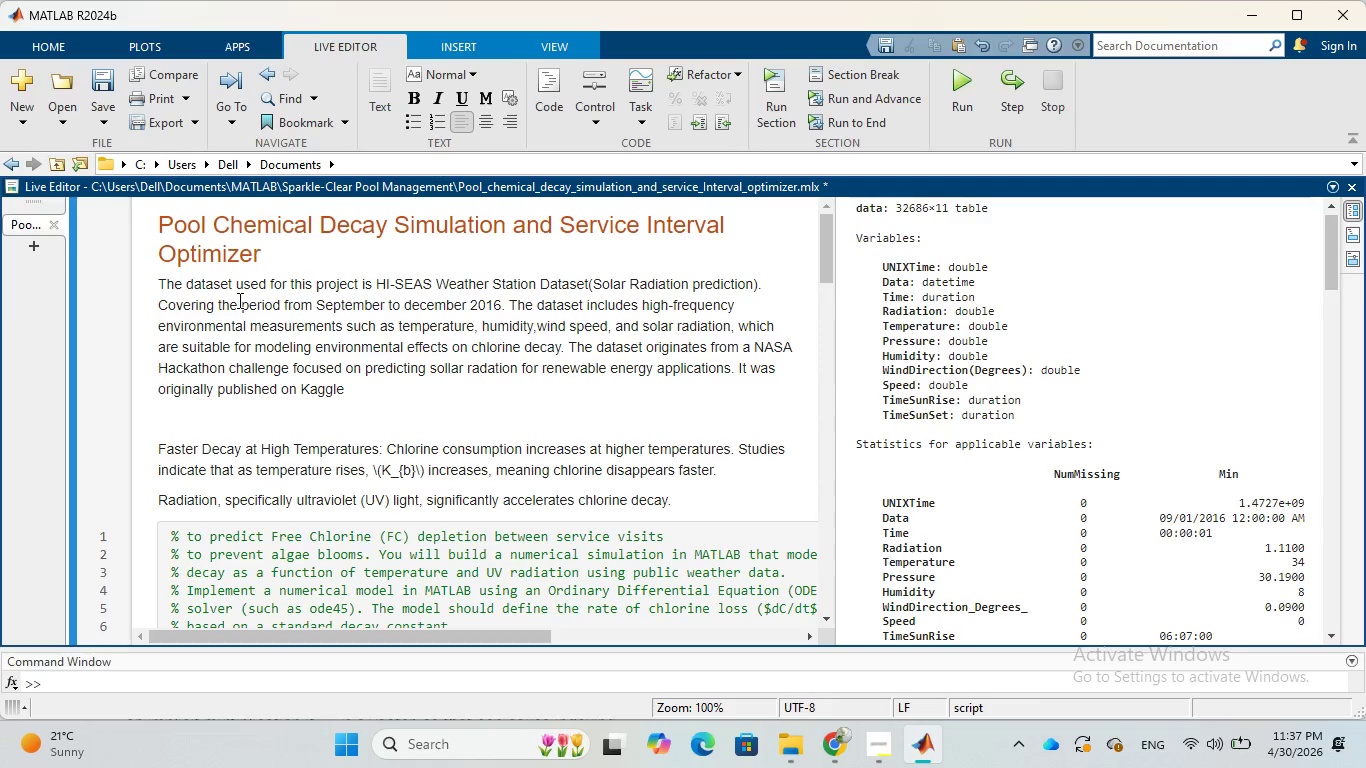 
key(Period)
 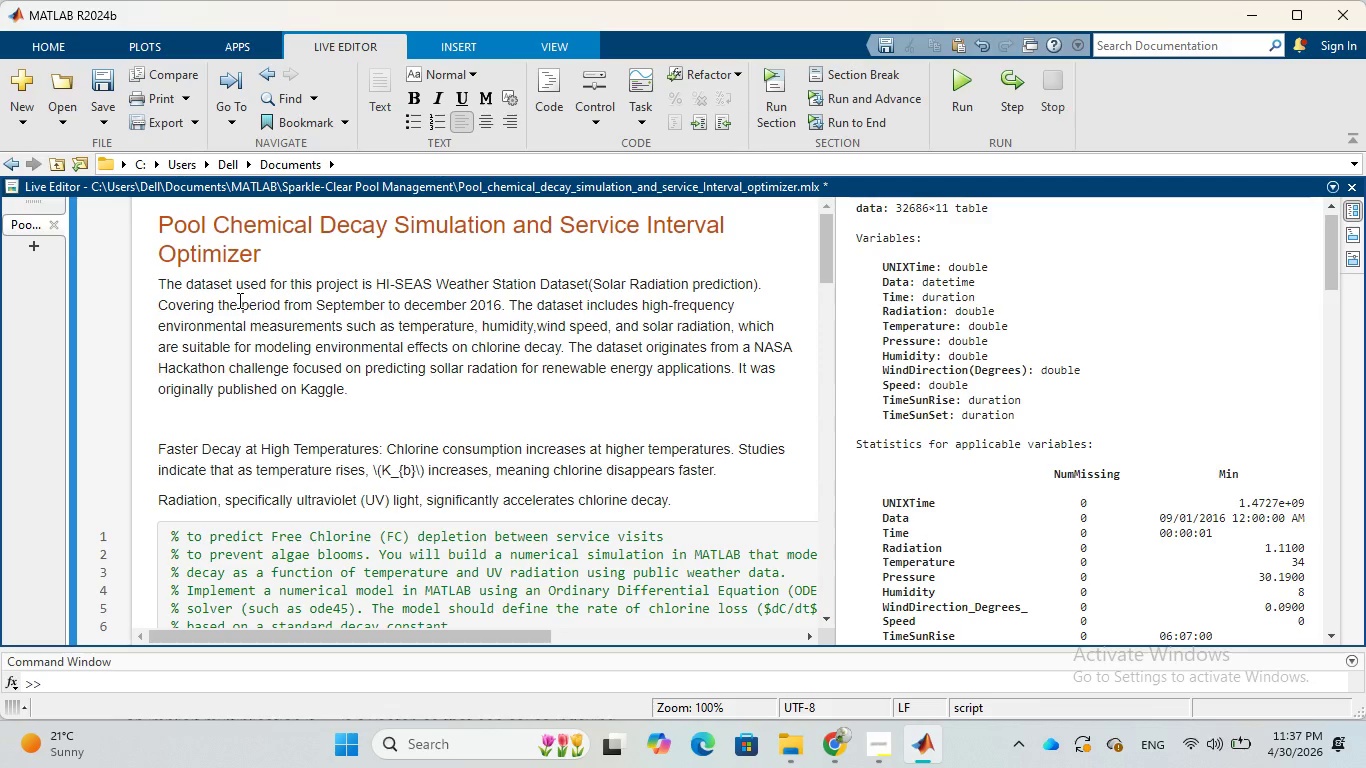 
key(Space)
 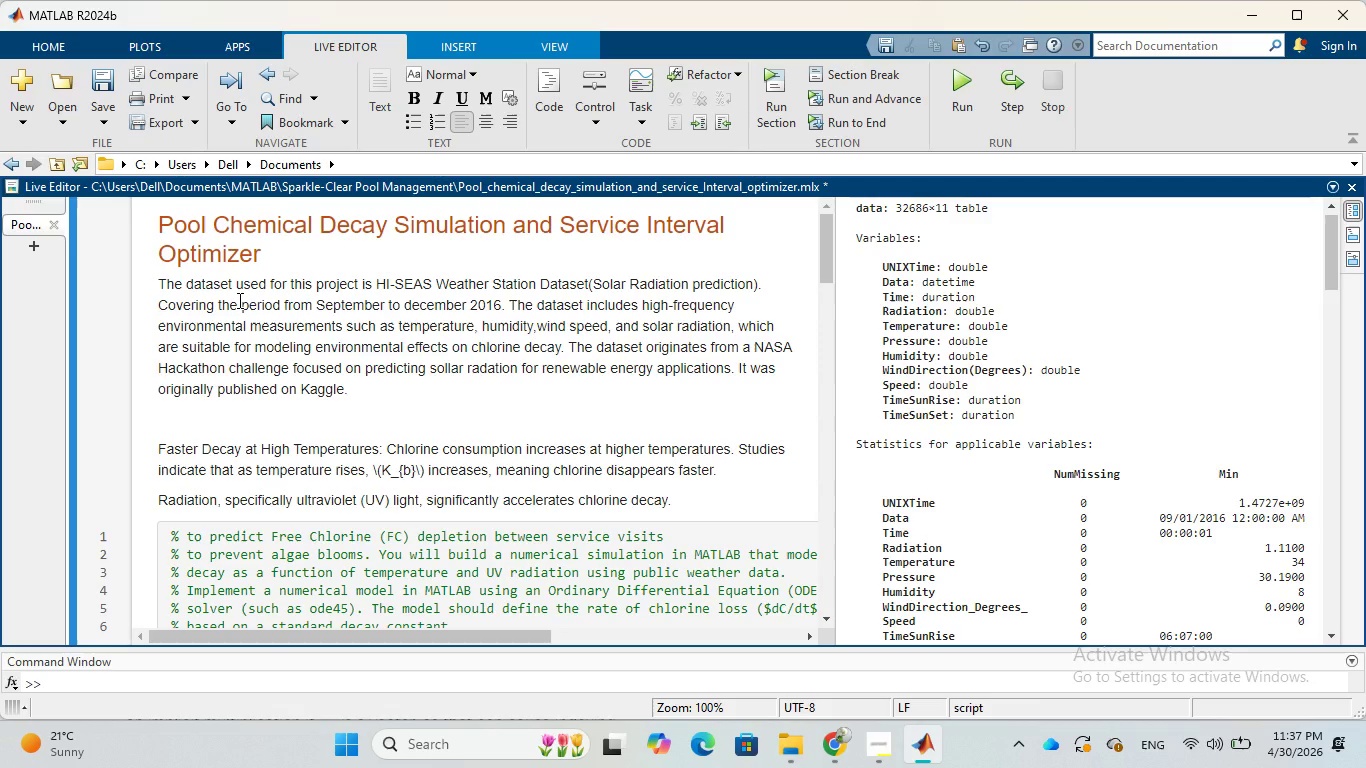 
wait(12.02)
 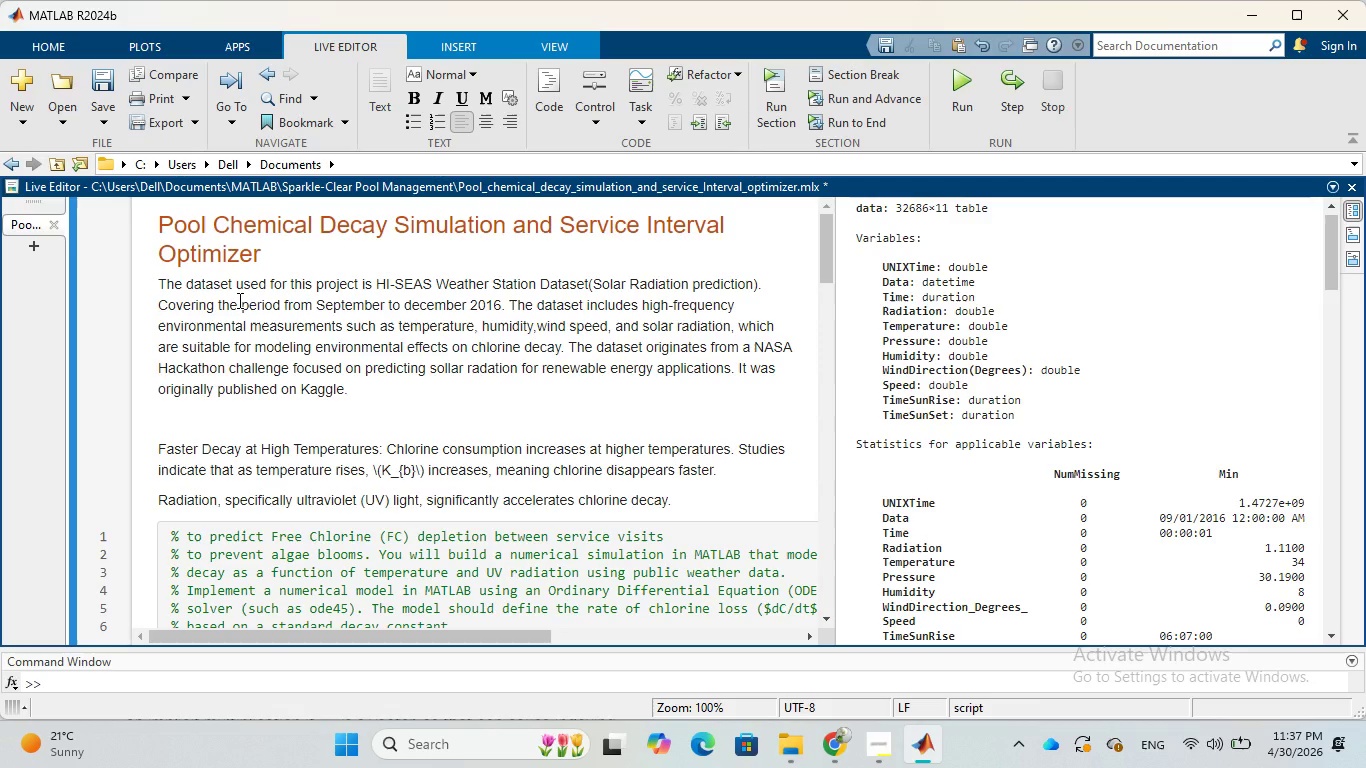 
key(Backspace)
key(Backspace)
type( available at)
 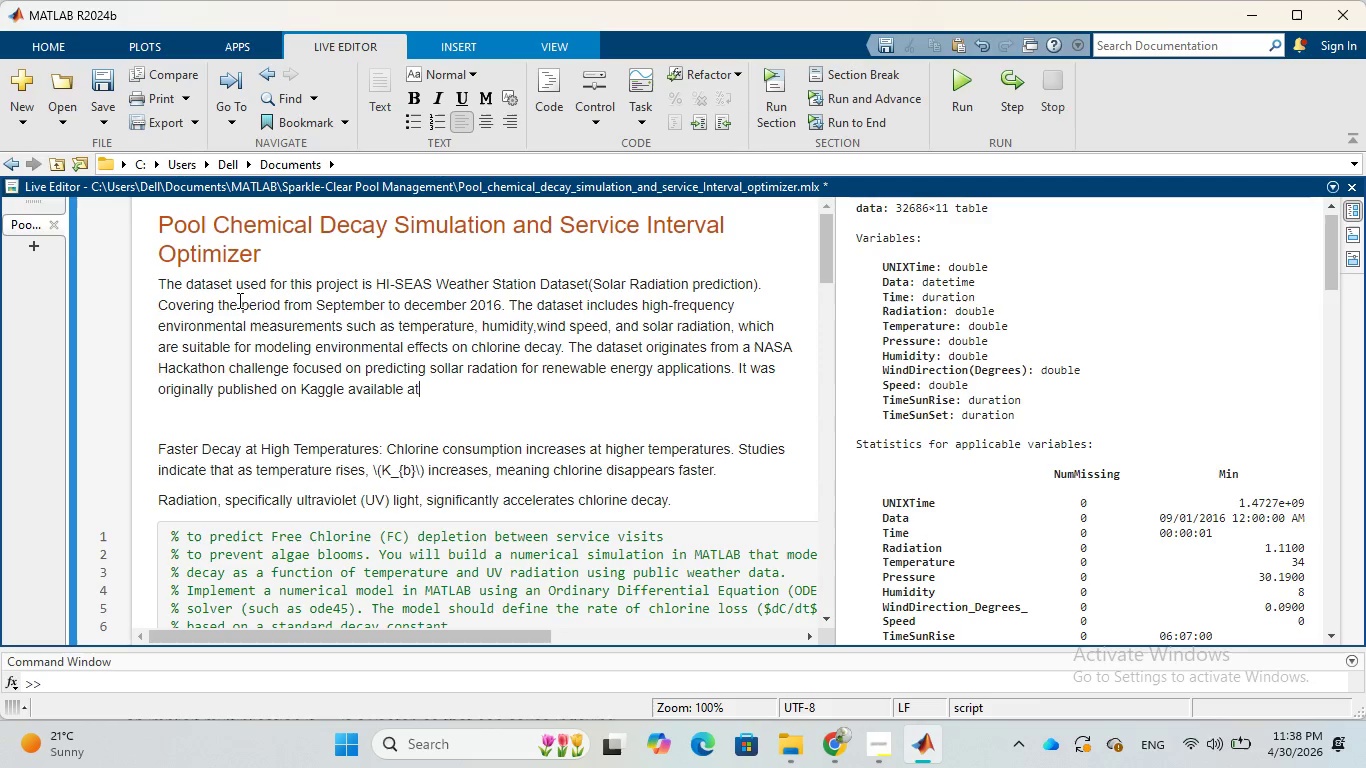 
key(Shift+Enter)
 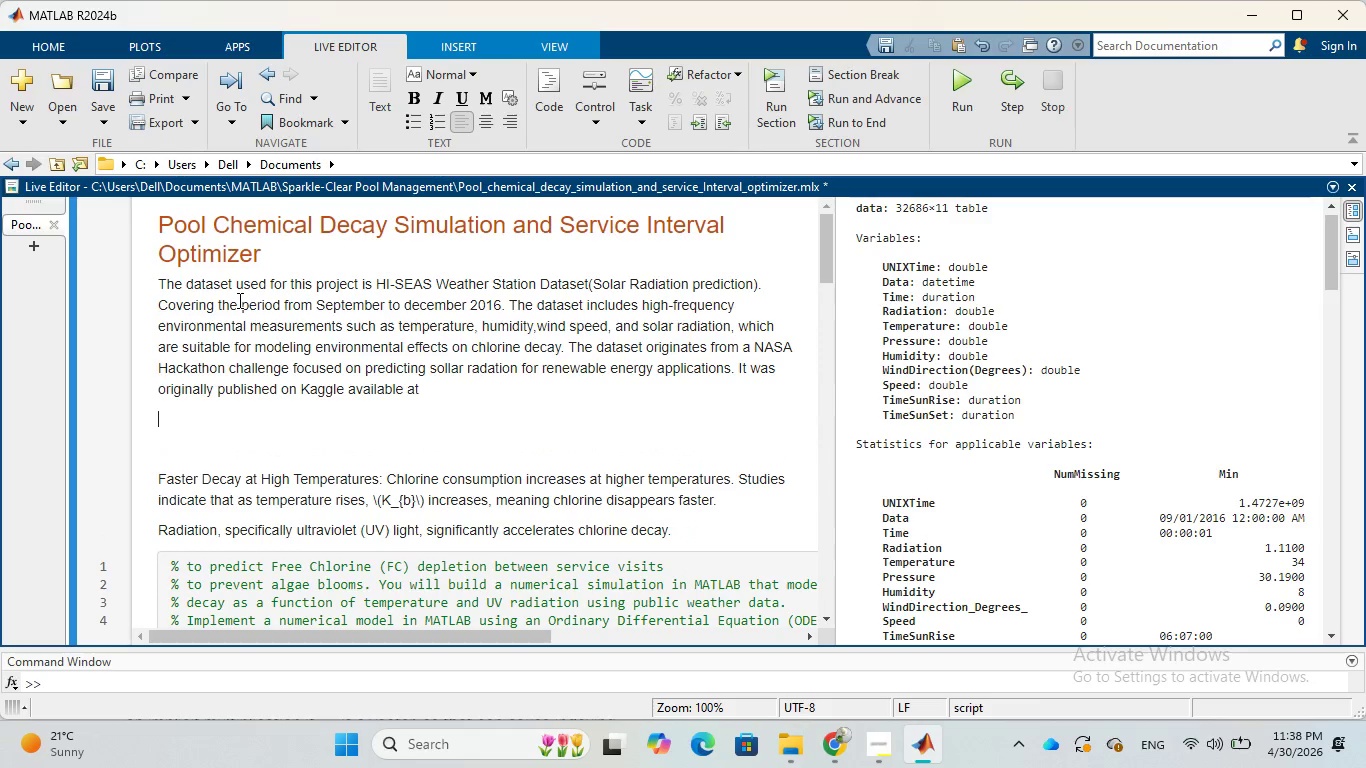 
type(https:w)
key(Backspace)
type(//)
 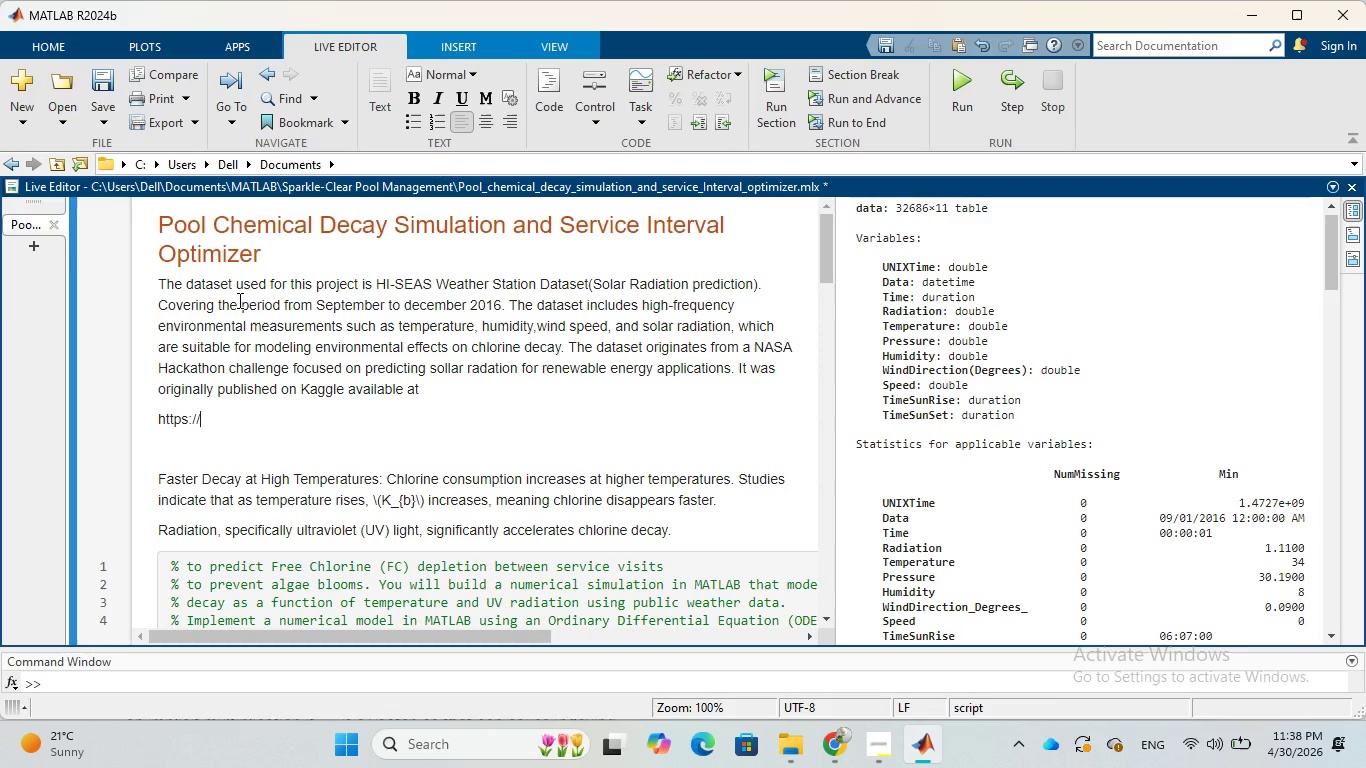 
type(www.kaggle.com/datasets)
 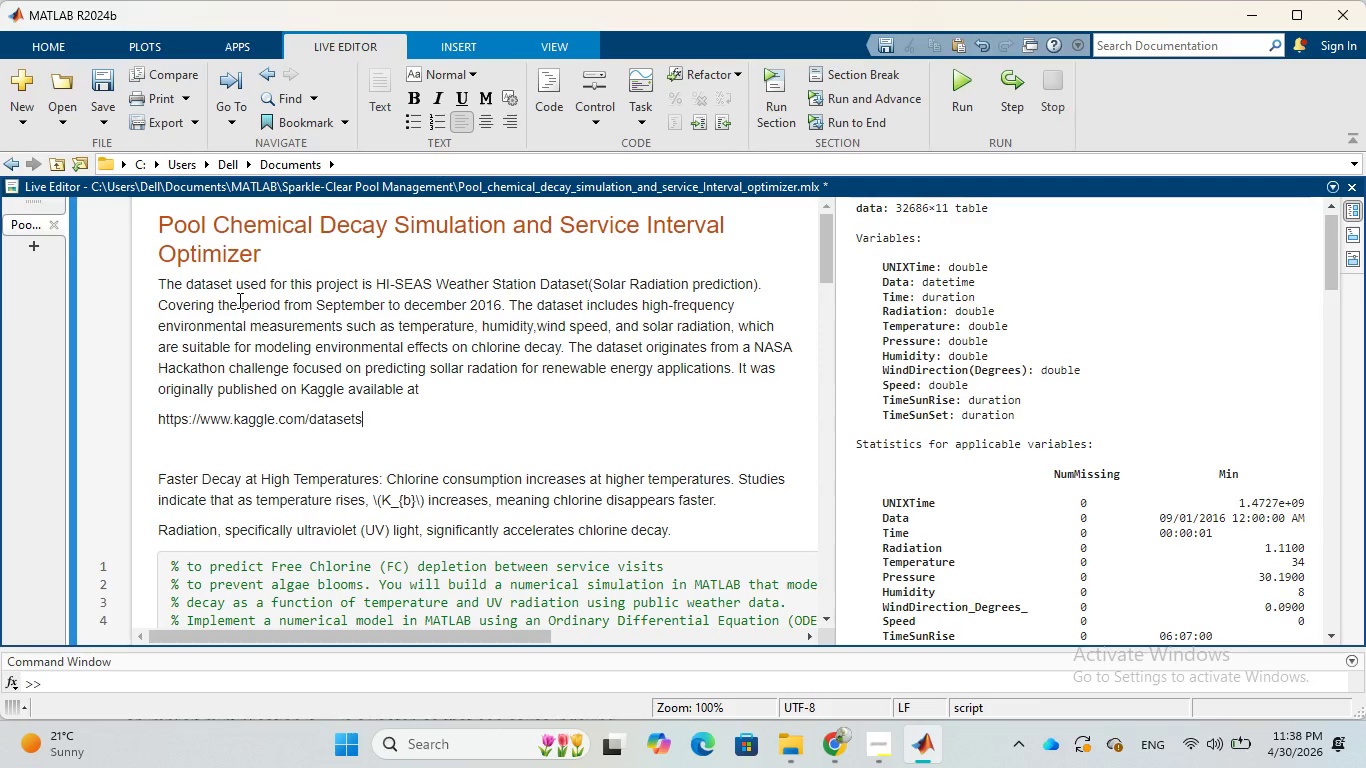 
key(Slash)
 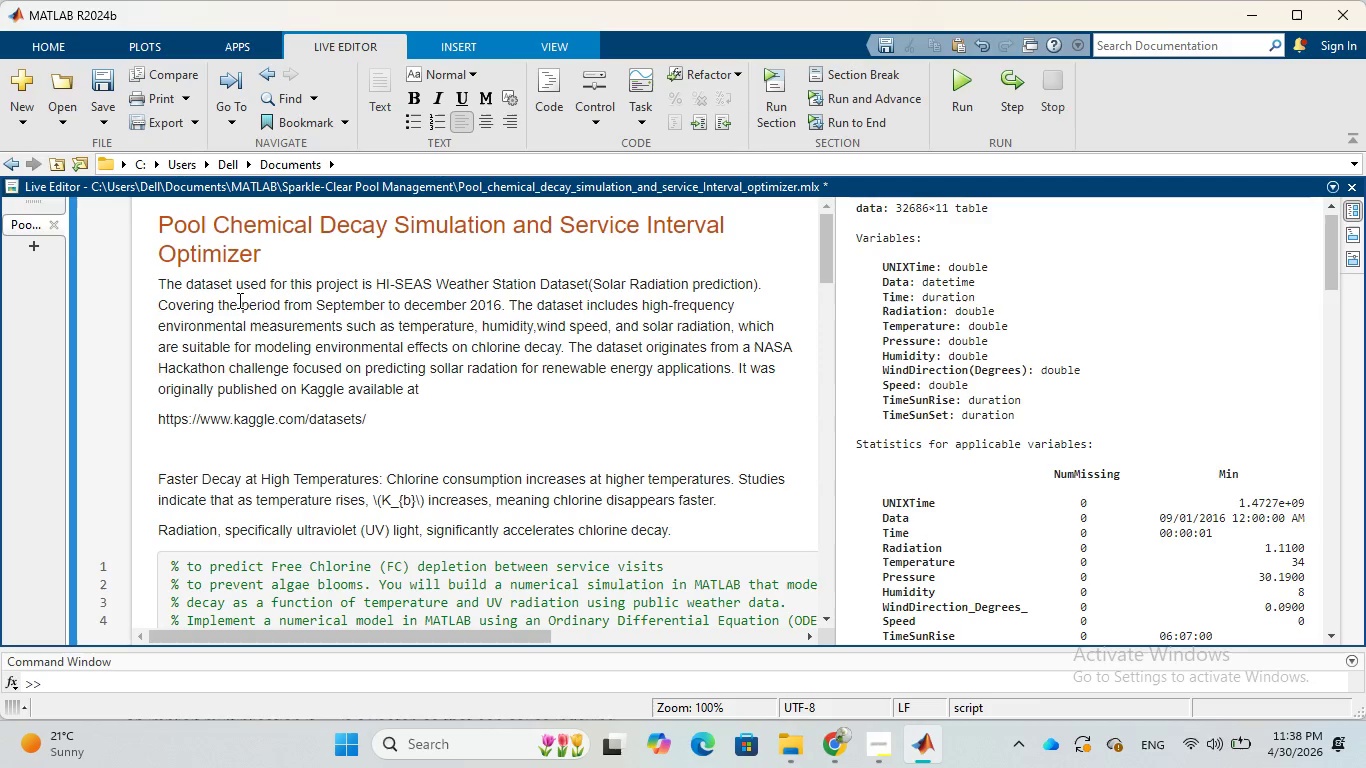 
type(dronio/)
 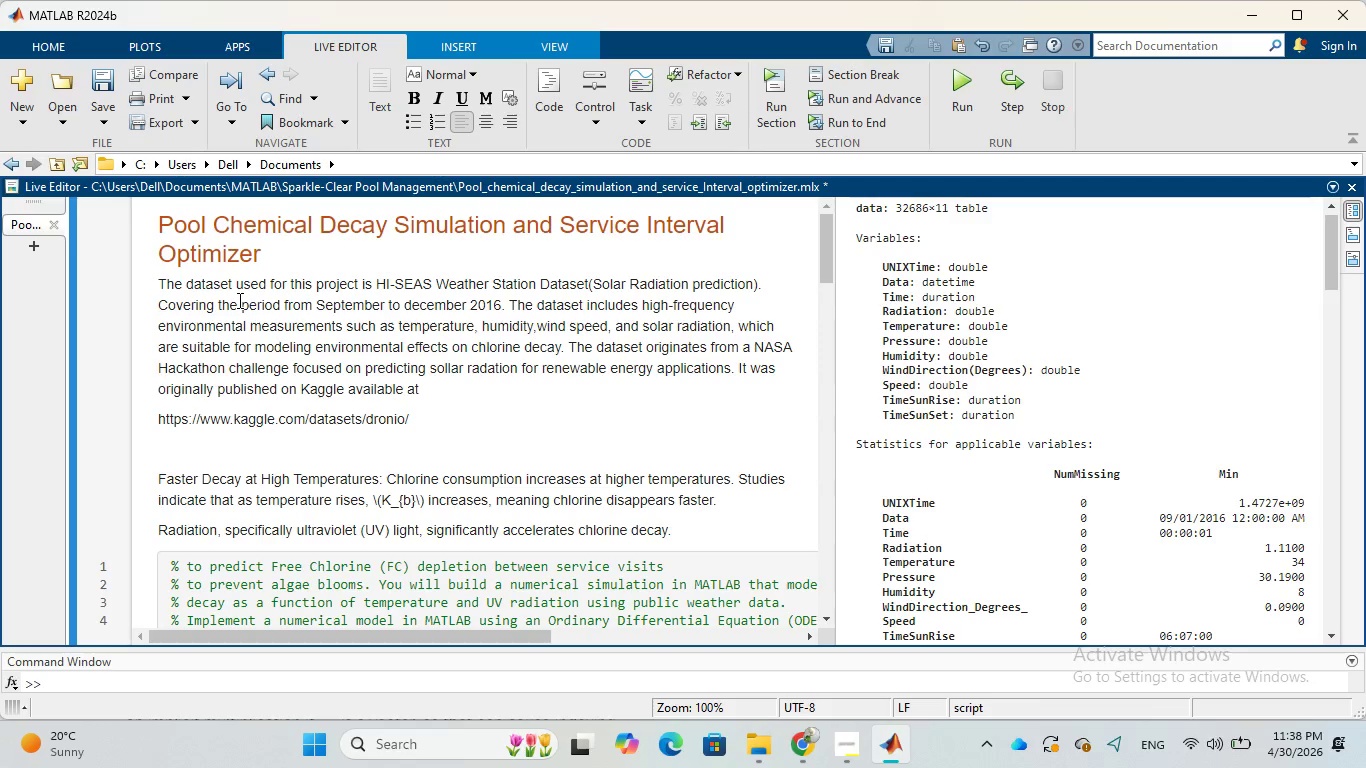 
type(SolarEnery)
key(Backspace)
type(gy)
 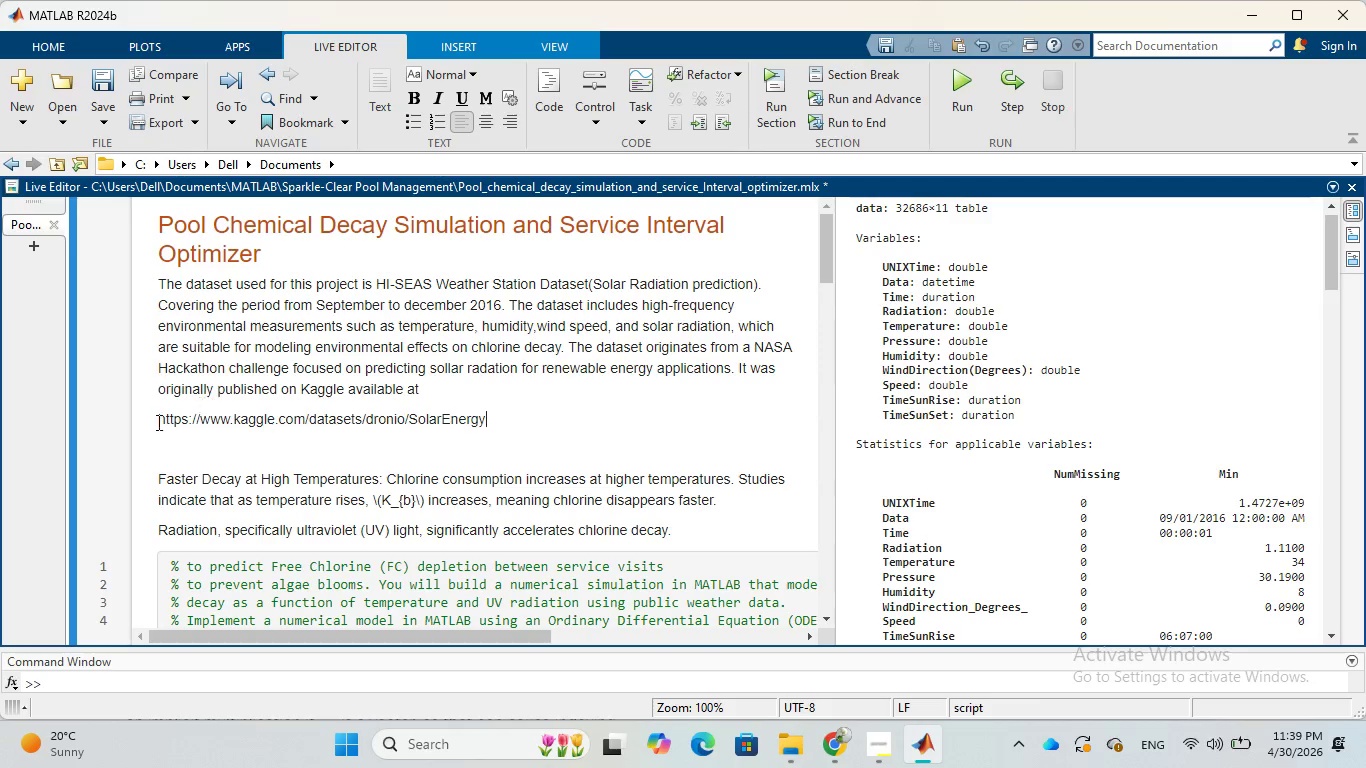 
left_click_drag(start_coordinate=[154, 414], to_coordinate=[487, 414])
 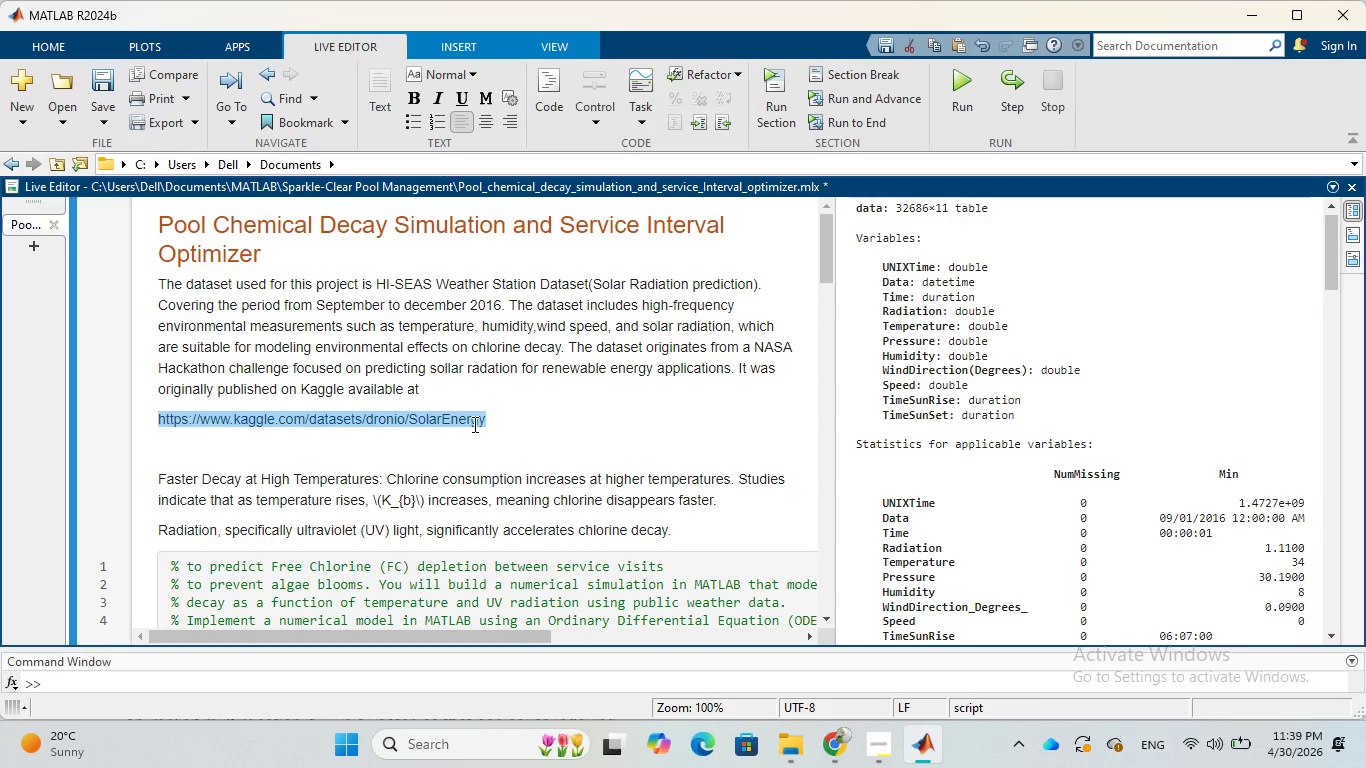 
right_click([472, 424])
 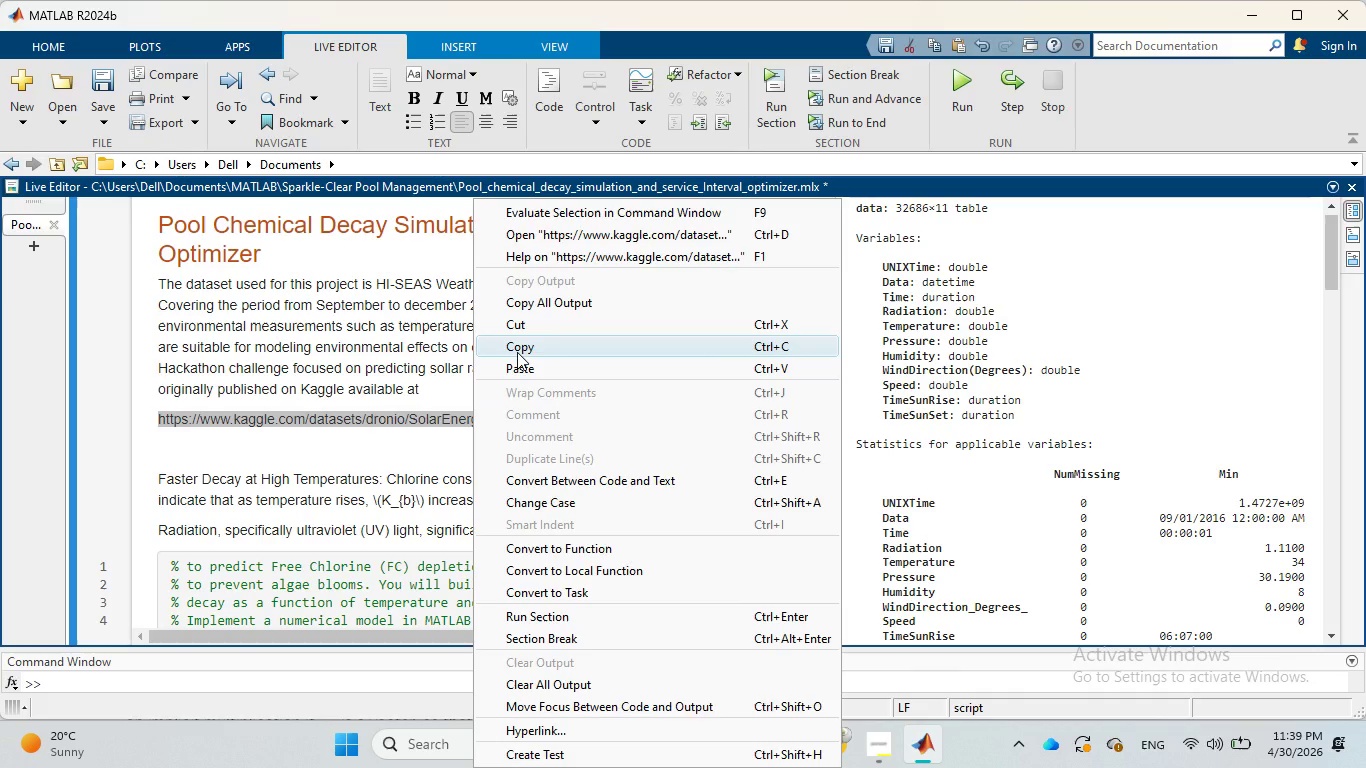 
left_click([517, 352])
 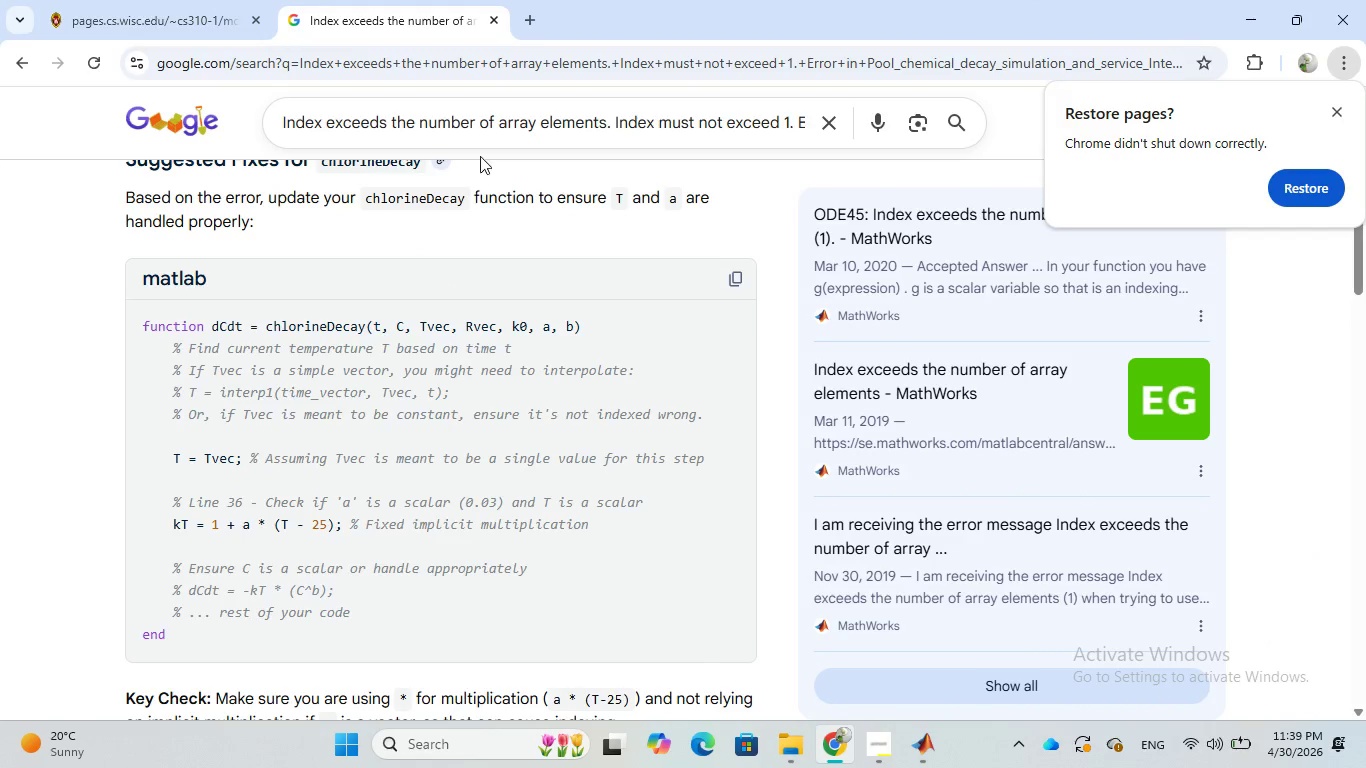 
left_click([526, 28])
 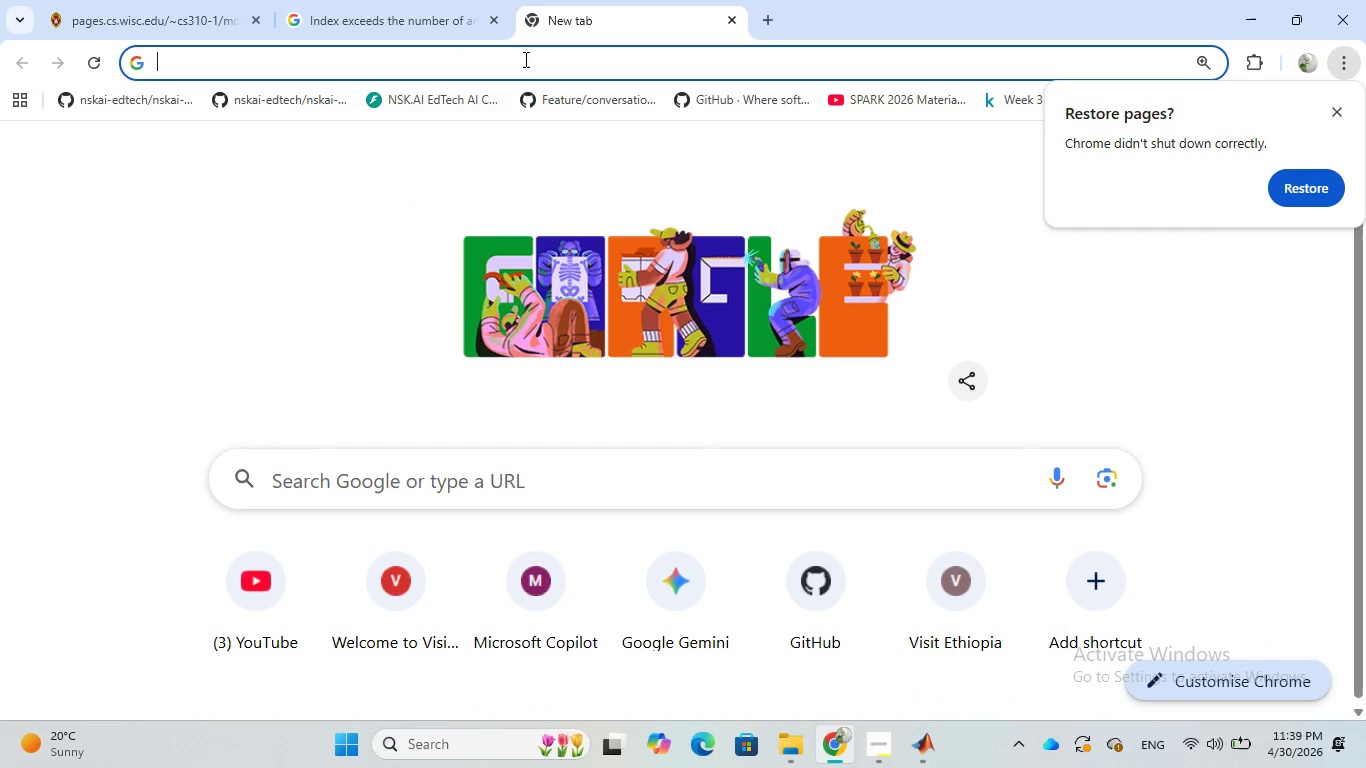 
key(Control+V)
 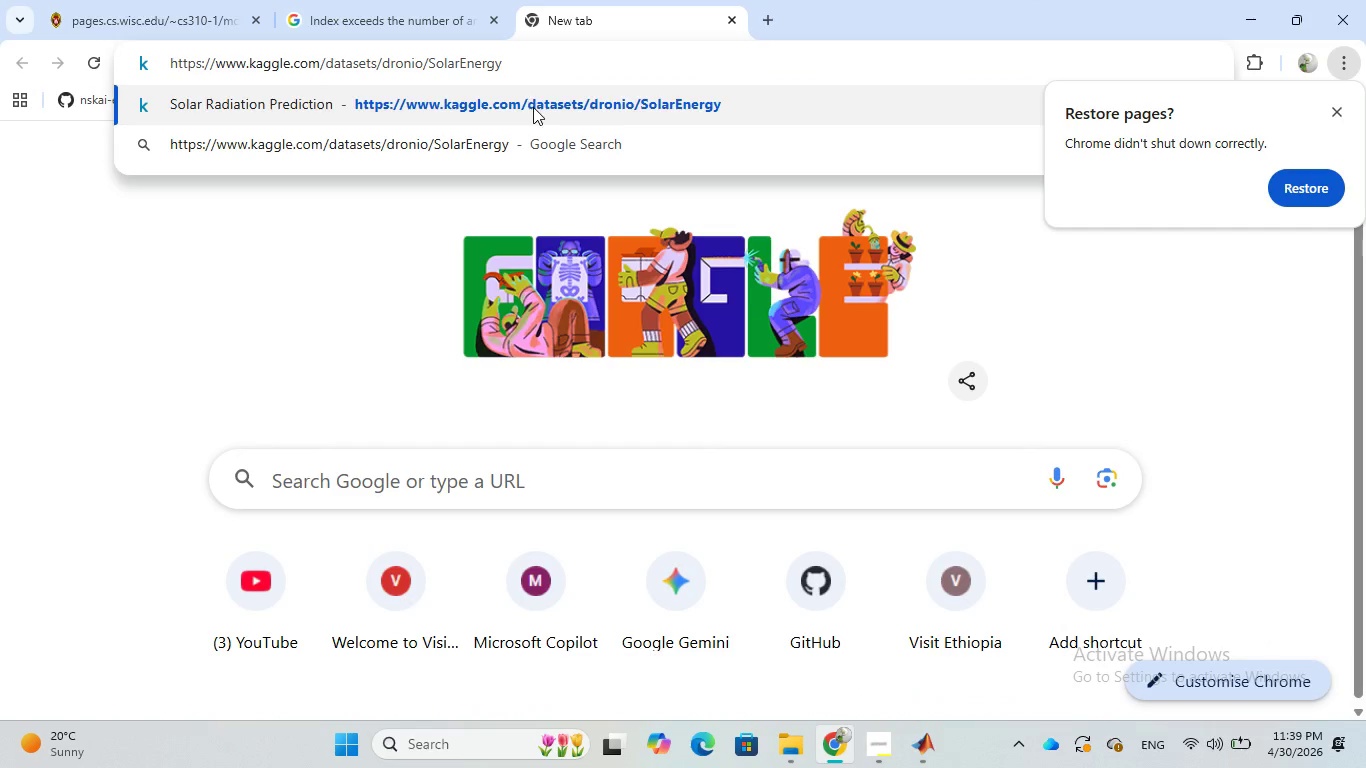 
left_click([533, 107])
 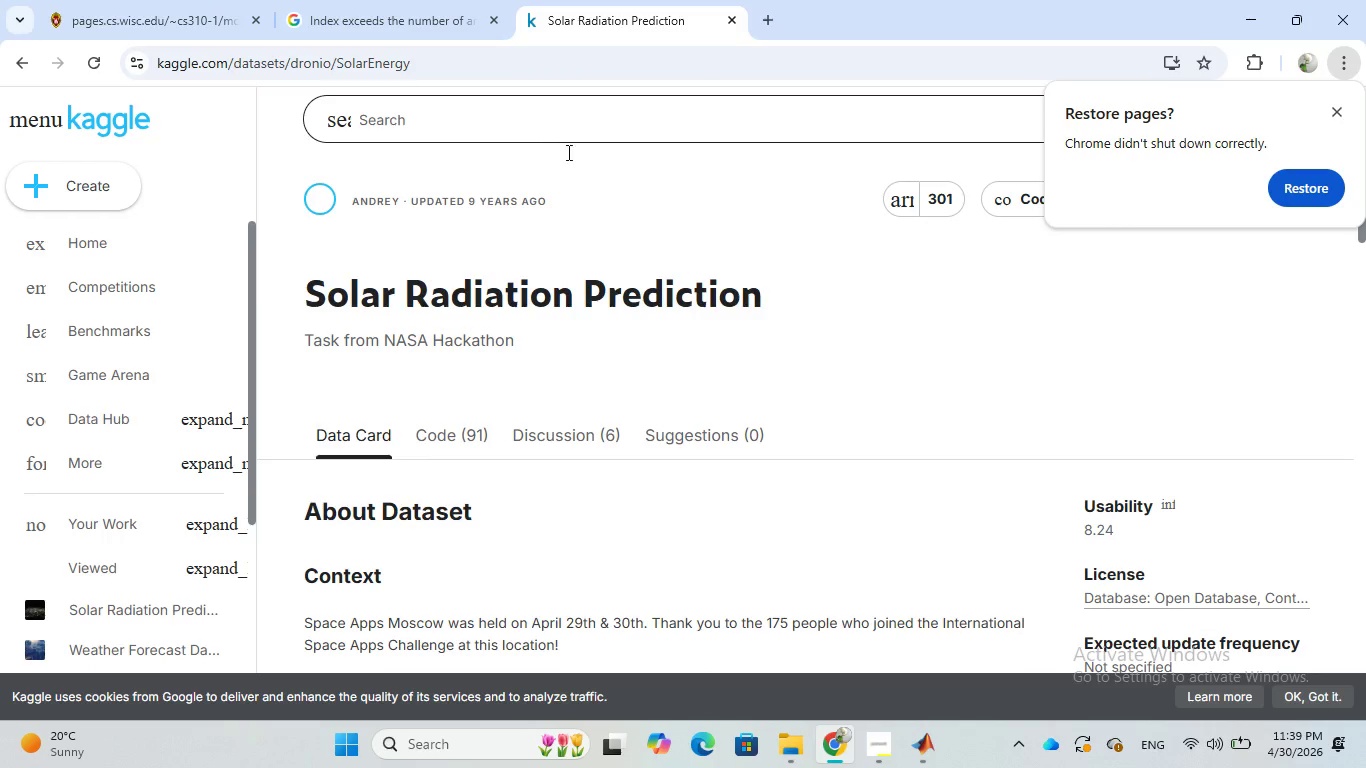 
wait(12.12)
 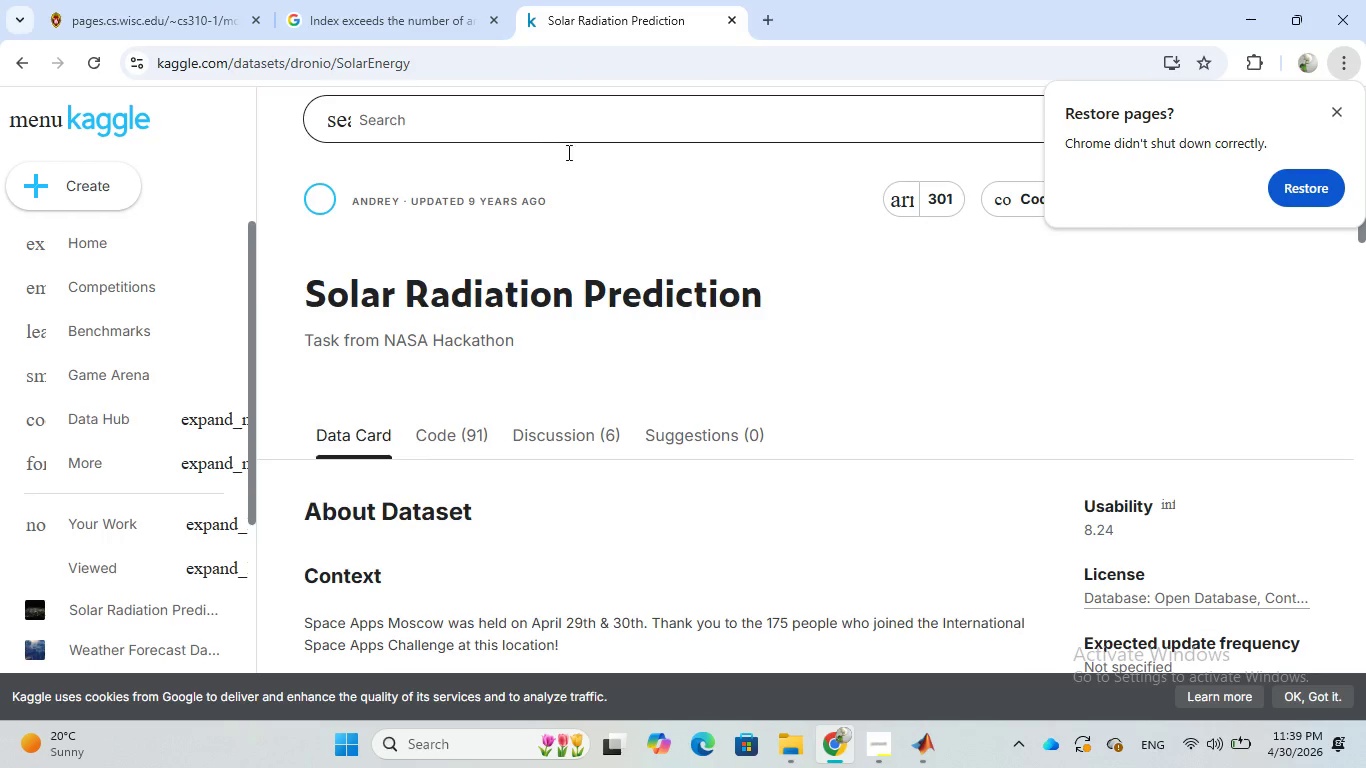 
scroll: coordinate [802, 353], scroll_direction: down, amount: 6.0
 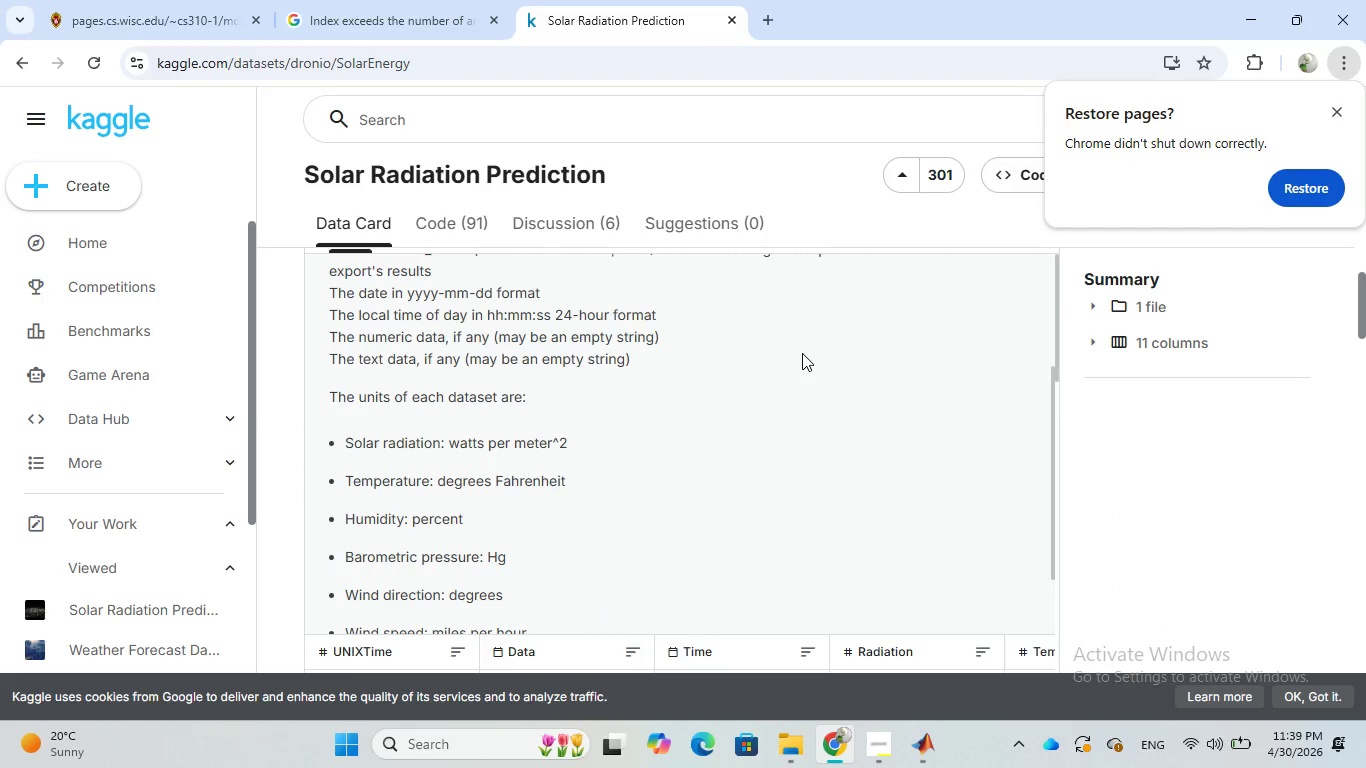 
wait(5.58)
 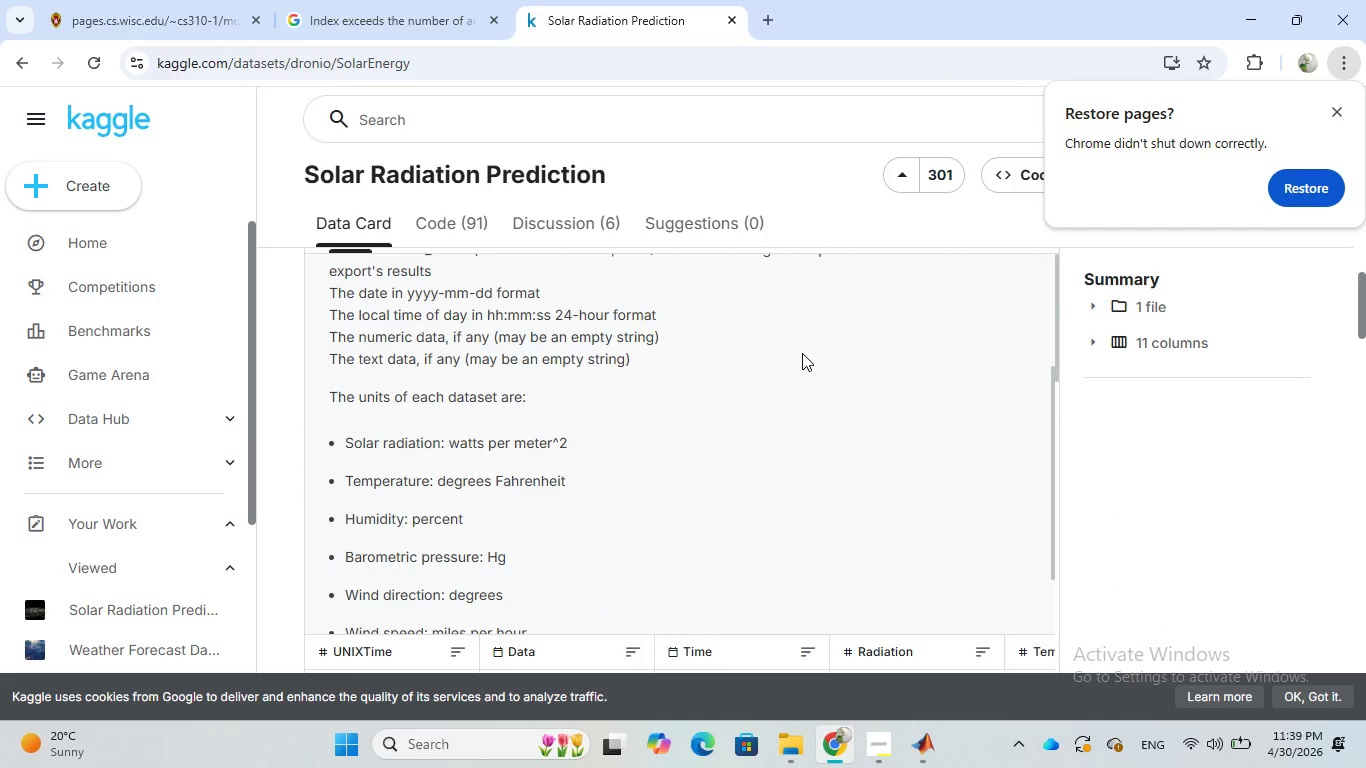 
scroll: coordinate [802, 353], scroll_direction: down, amount: 9.0
 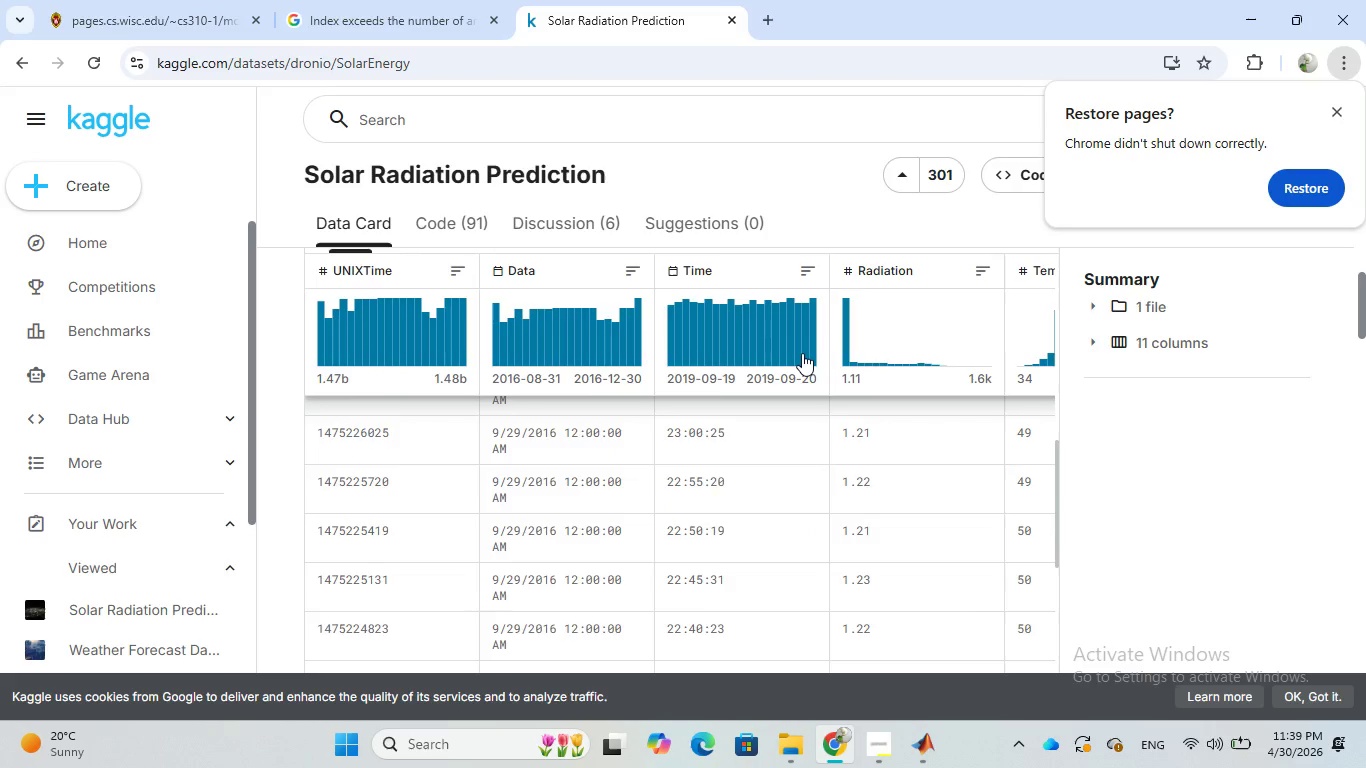 
scroll: coordinate [802, 353], scroll_direction: up, amount: 11.0
 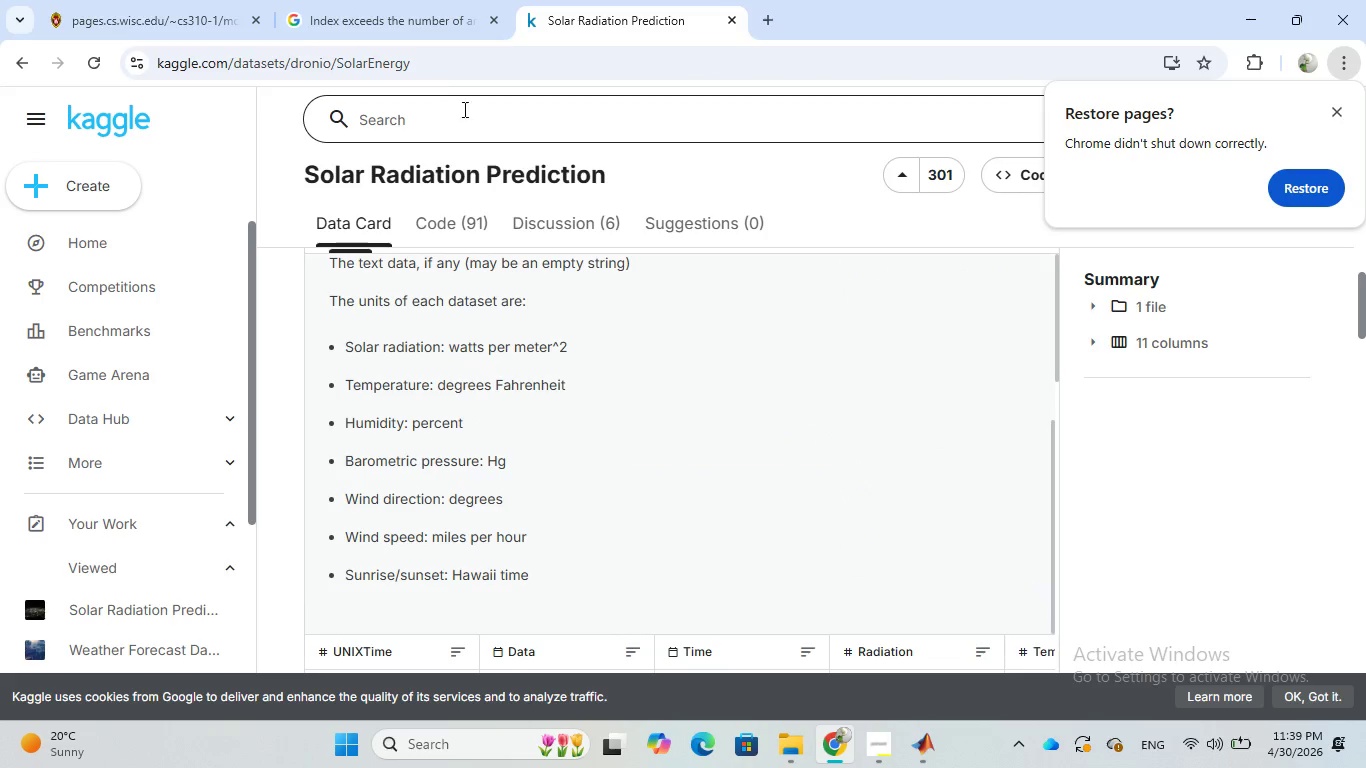 
left_click_drag(start_coordinate=[409, 59], to_coordinate=[160, 93])
 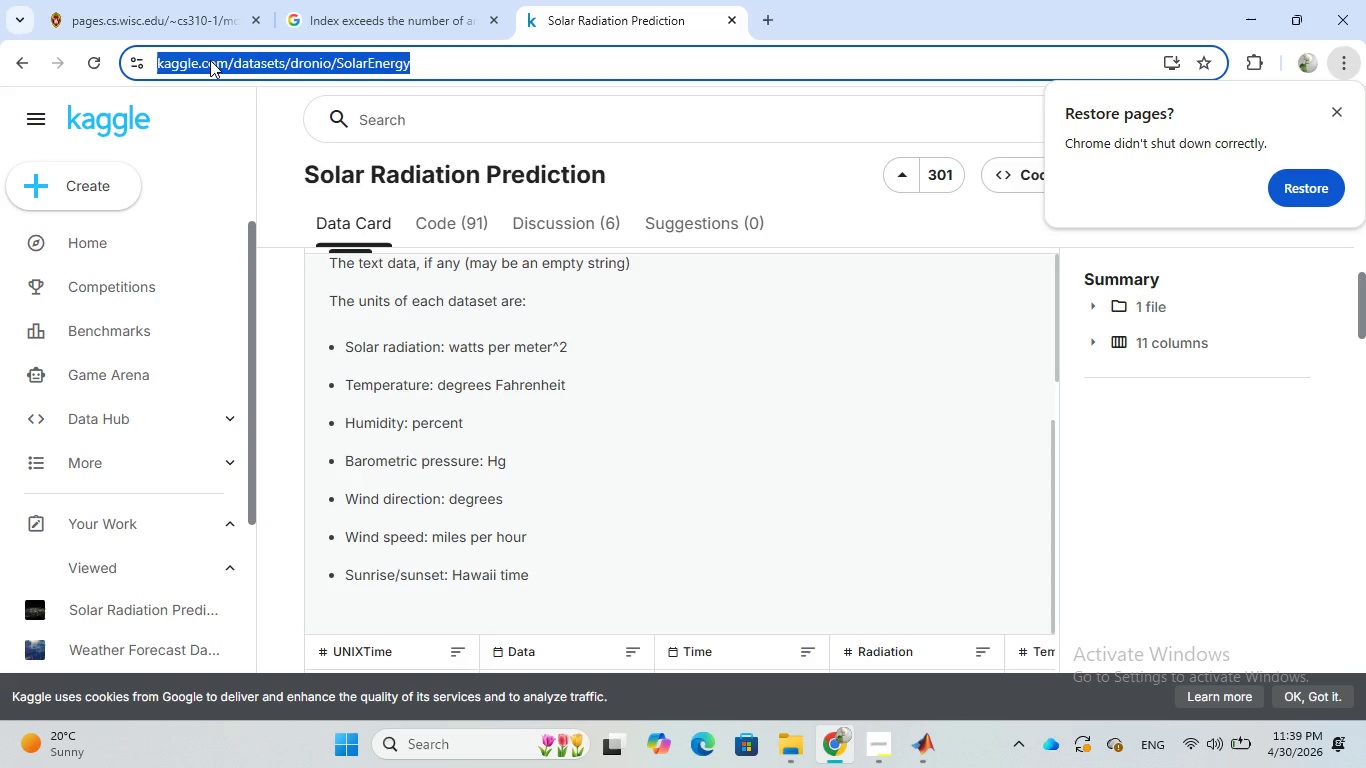 
right_click([210, 60])
 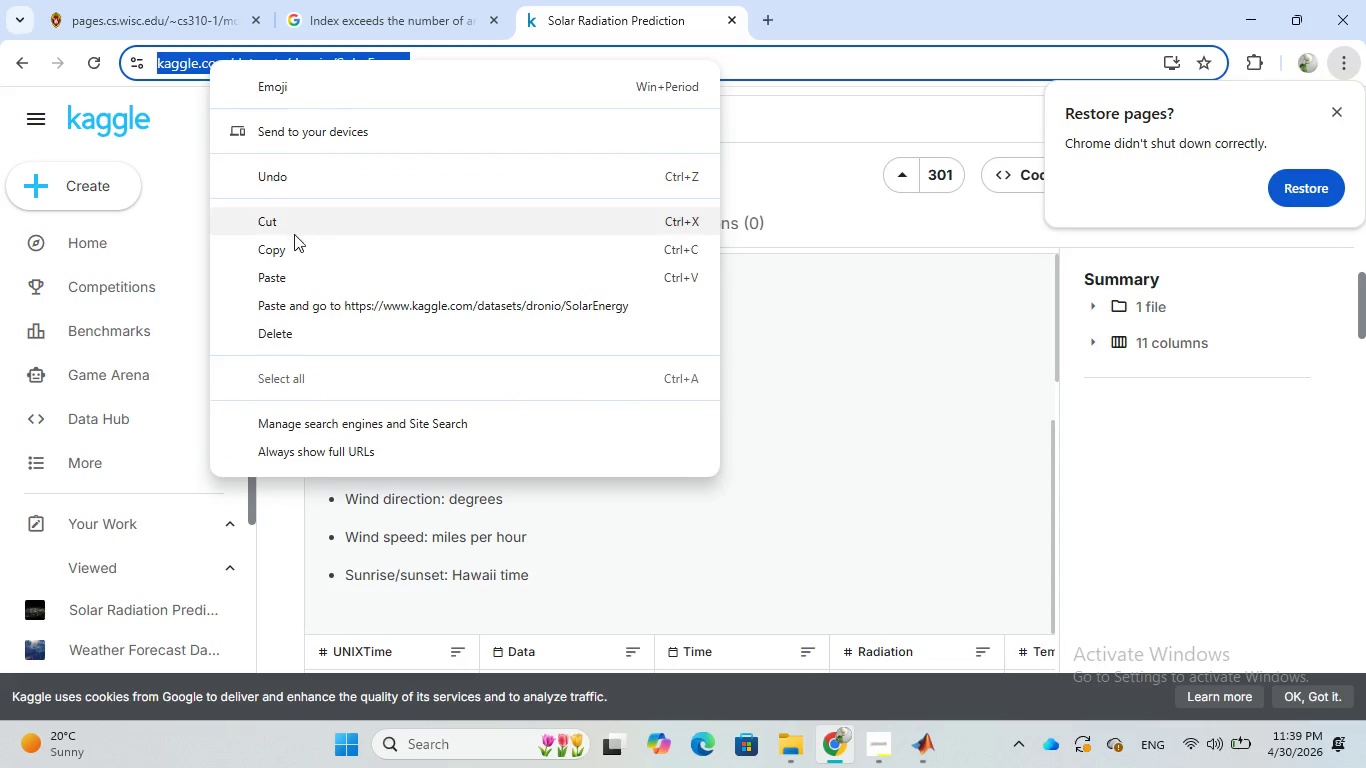 
left_click([294, 254])
 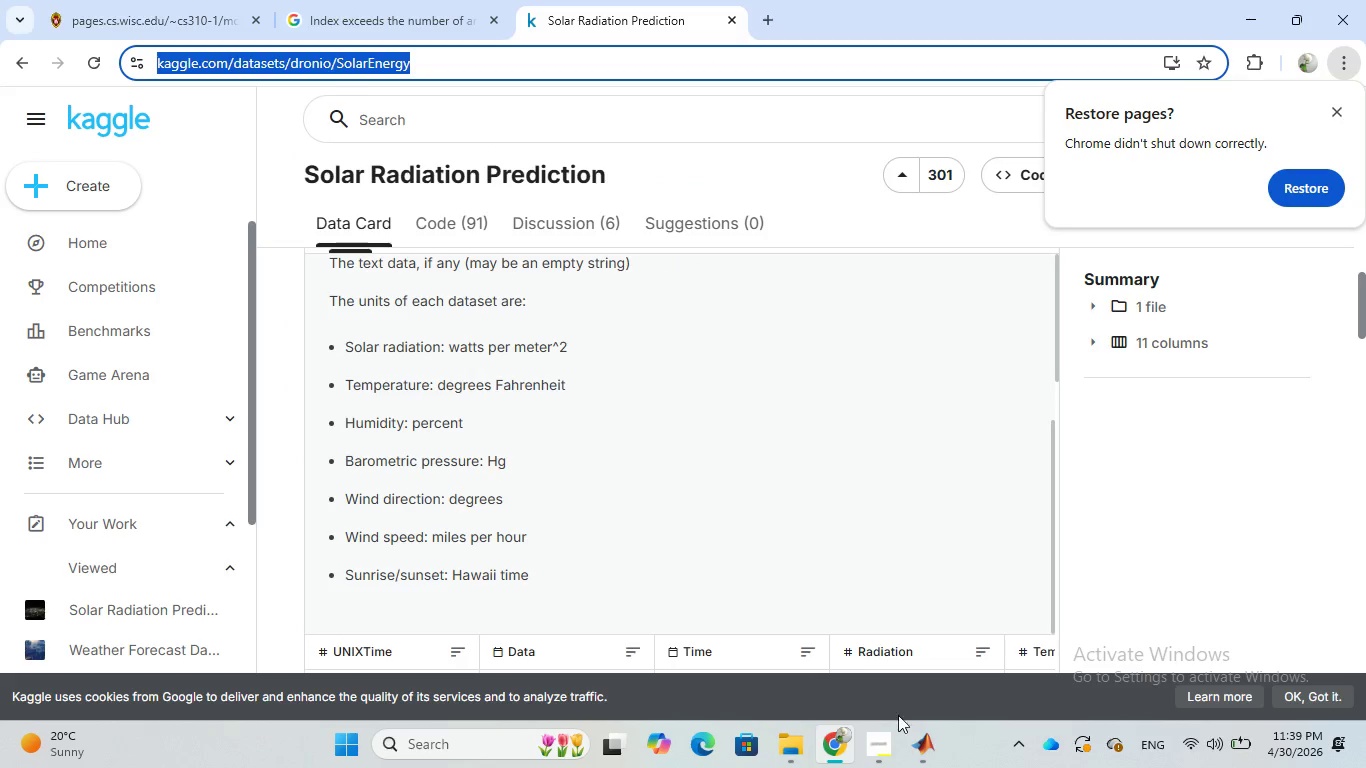 
left_click([910, 724])
 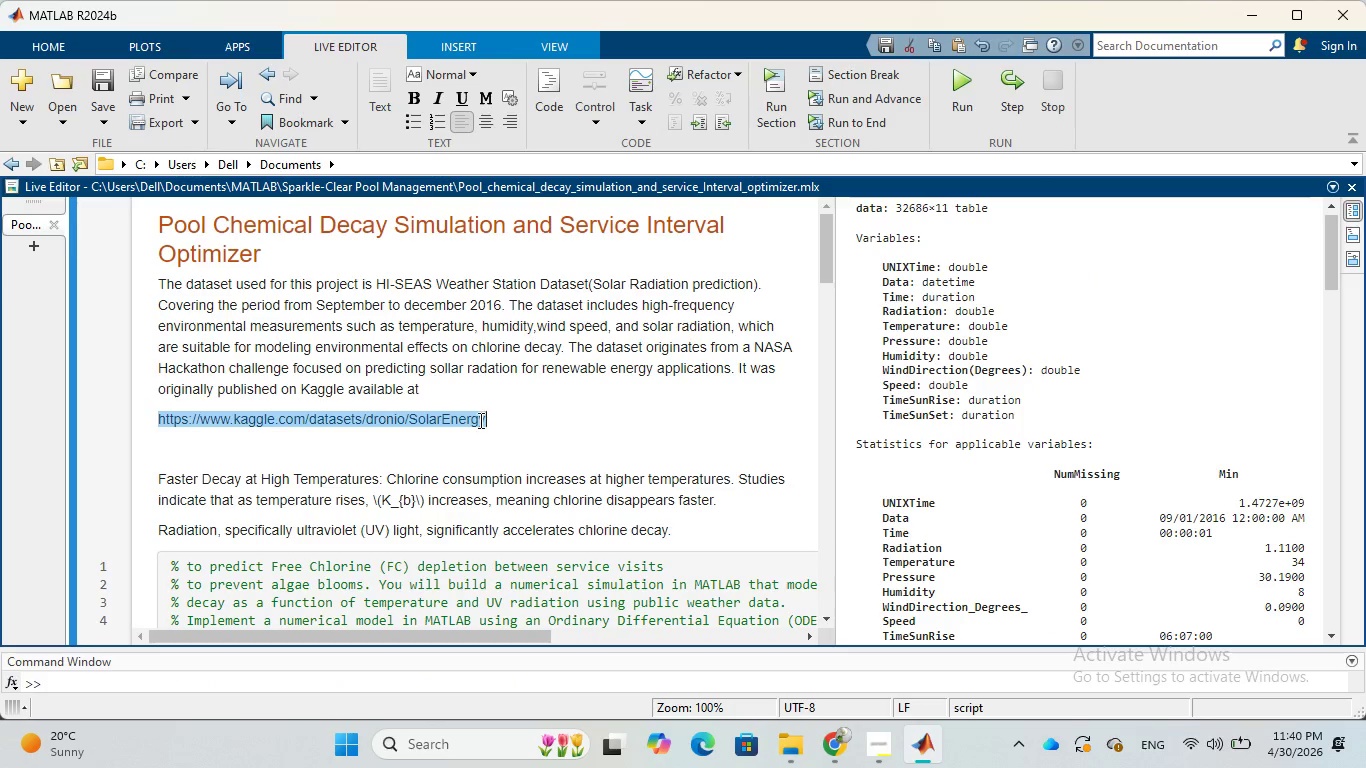 
left_click([486, 420])
 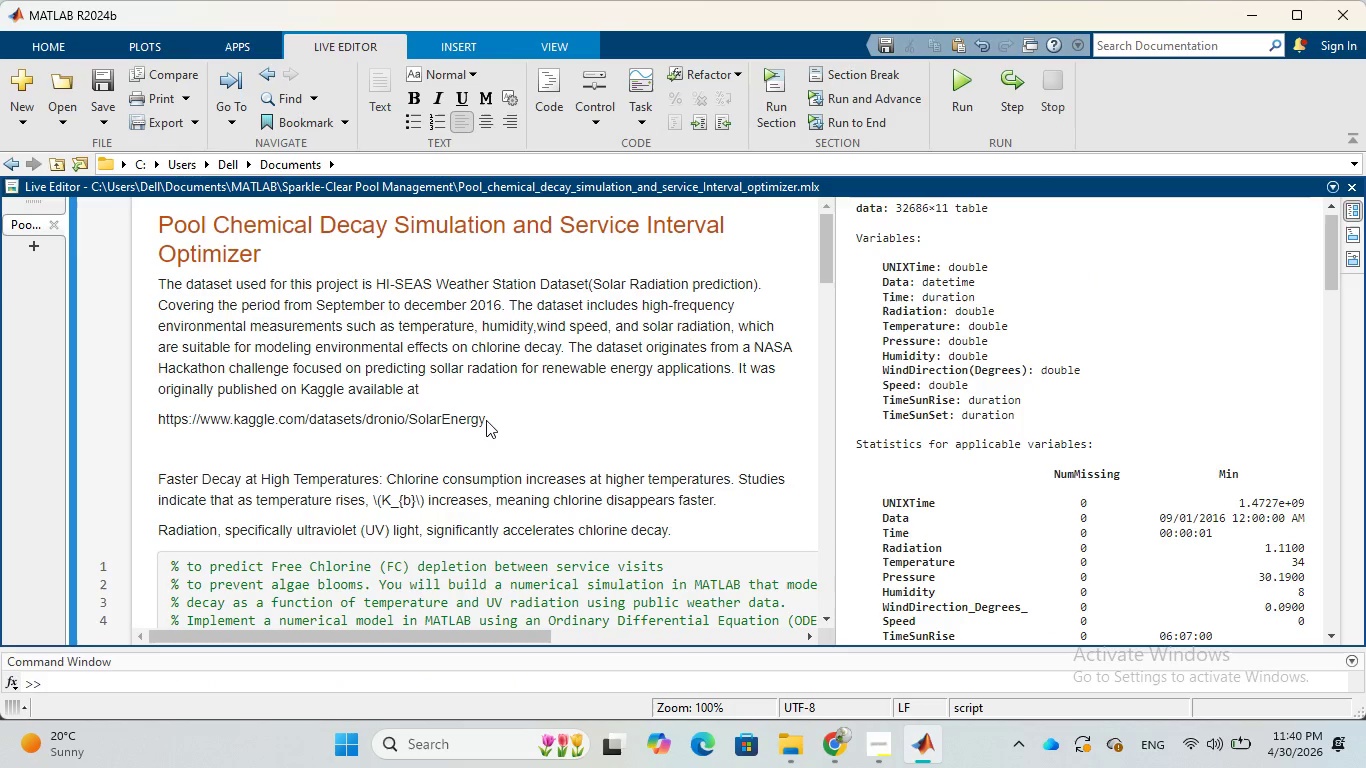 
key(Enter)
 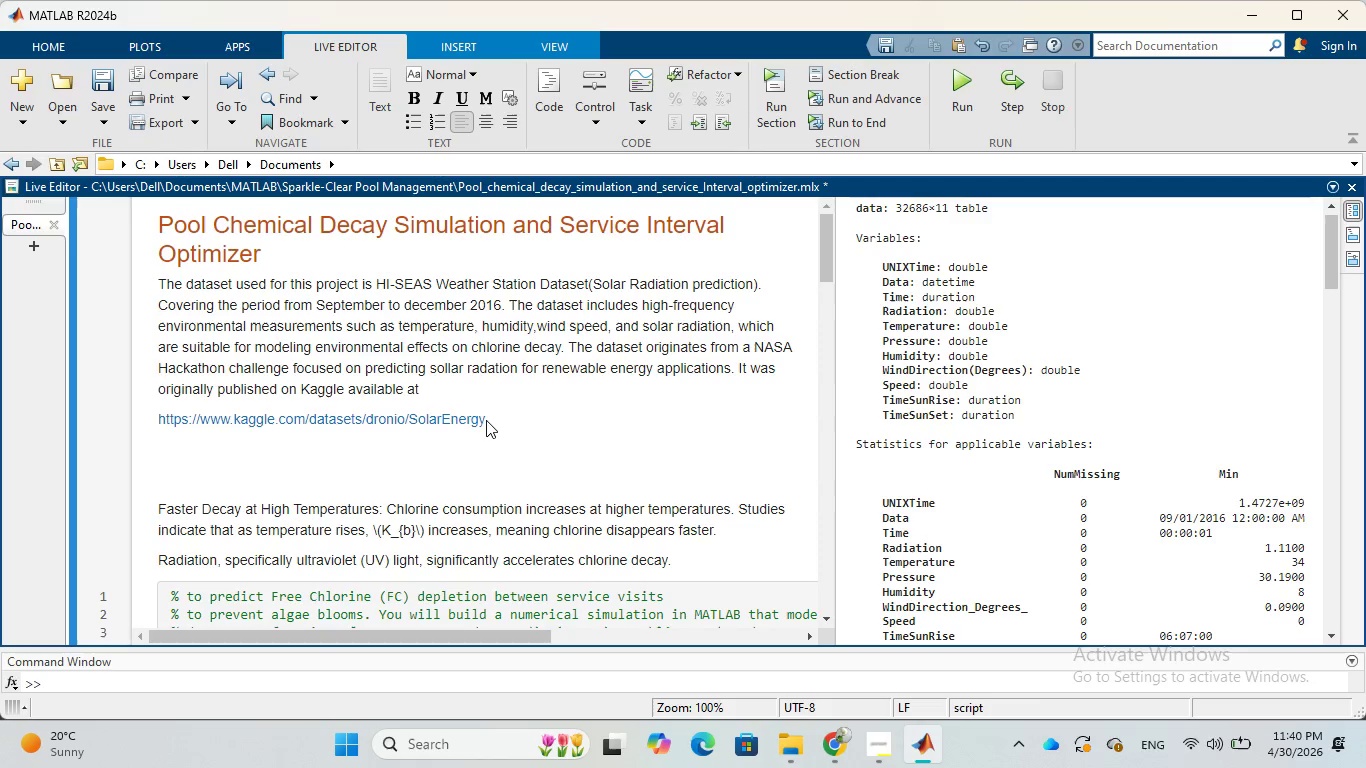 
wait(25.45)
 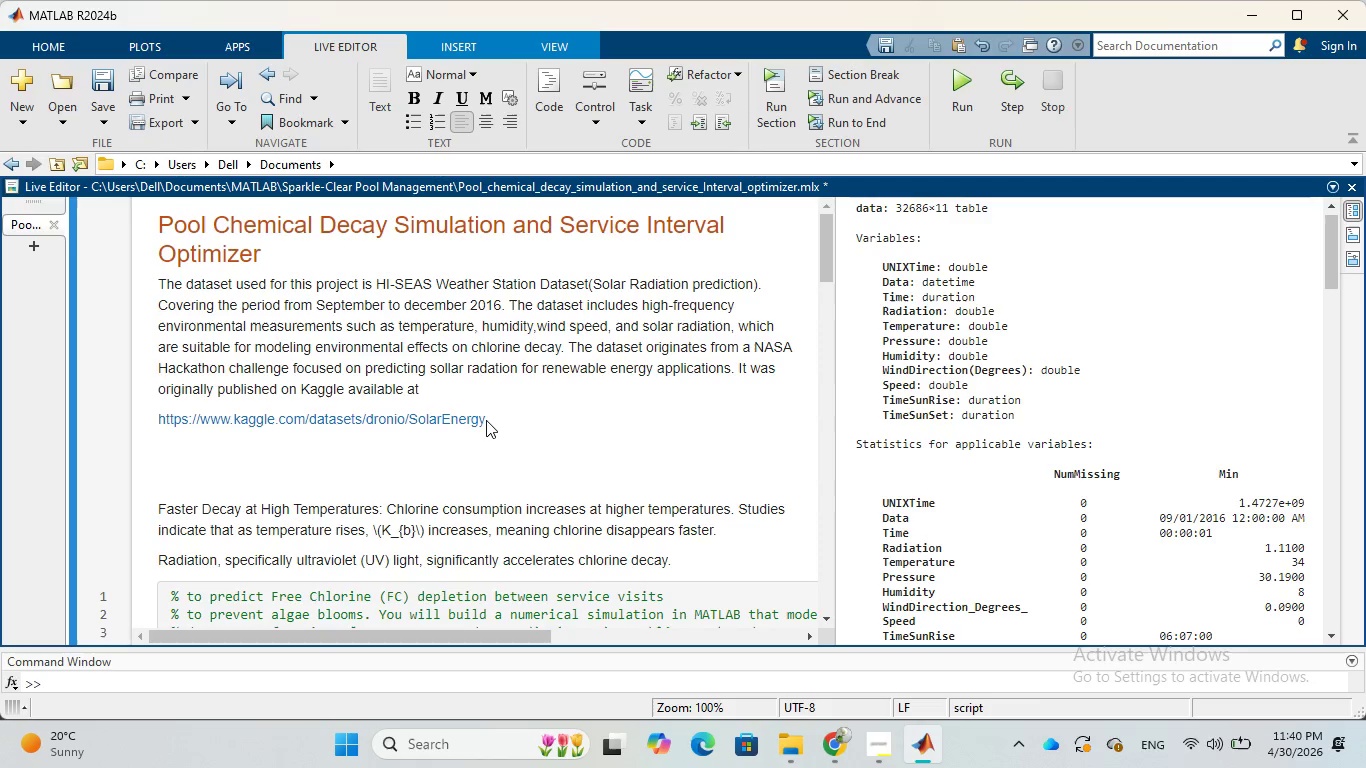 
type(The variables ud)
key(Backspace)
type(sed in this project include:)
 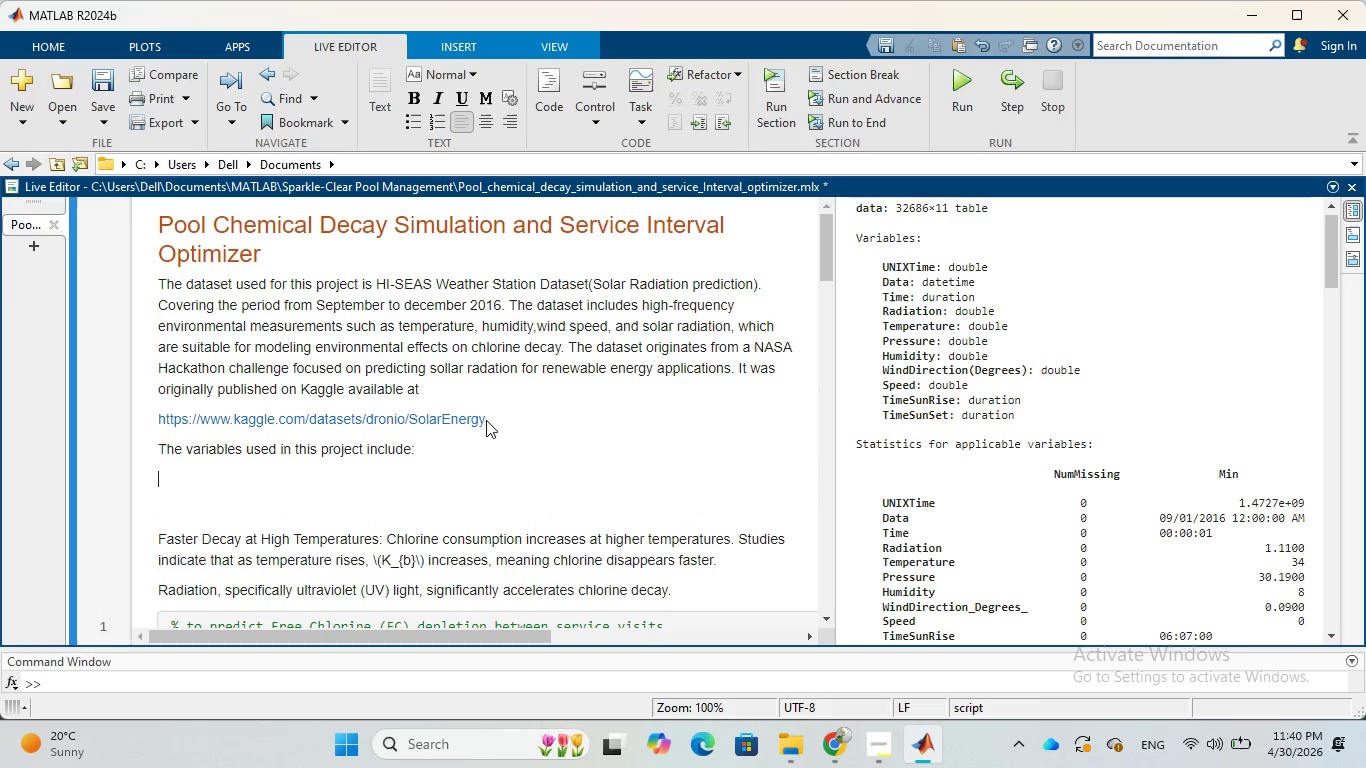 
 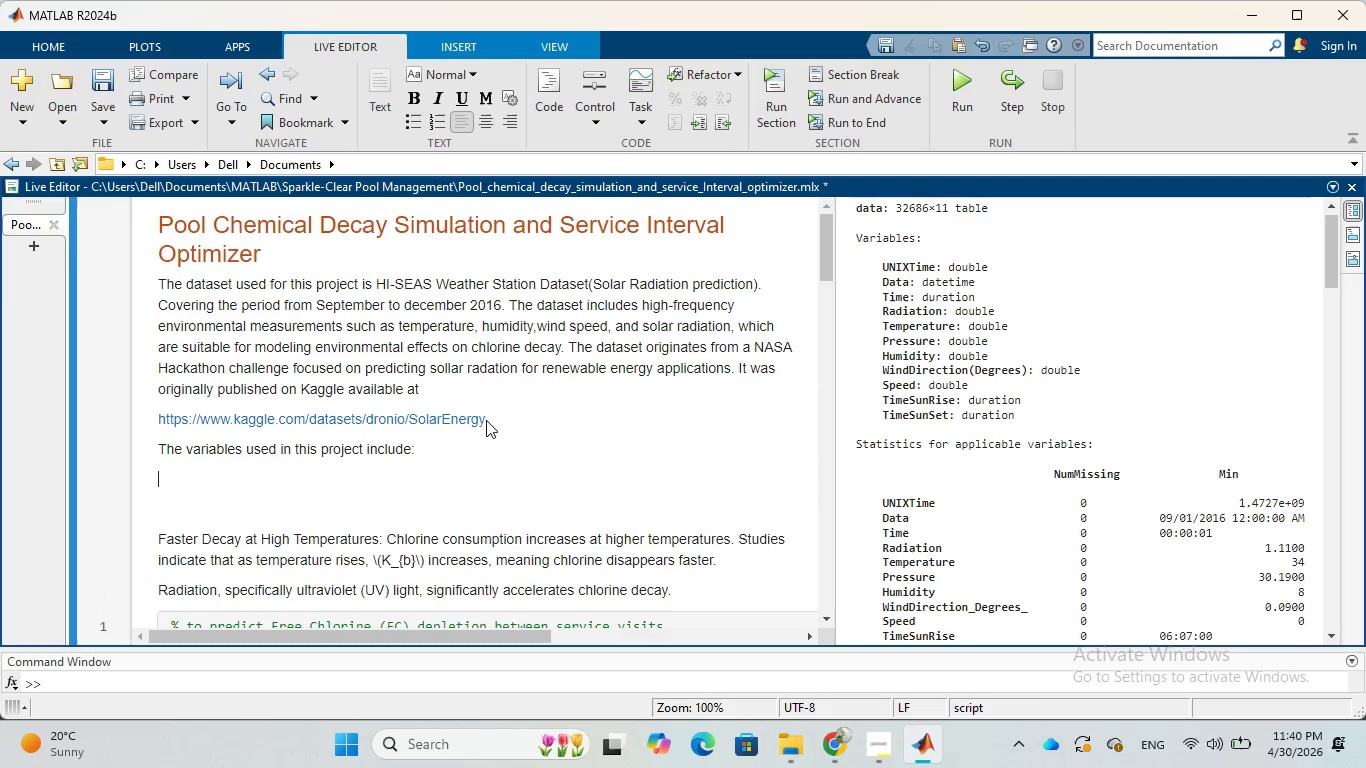 
key(Enter)
 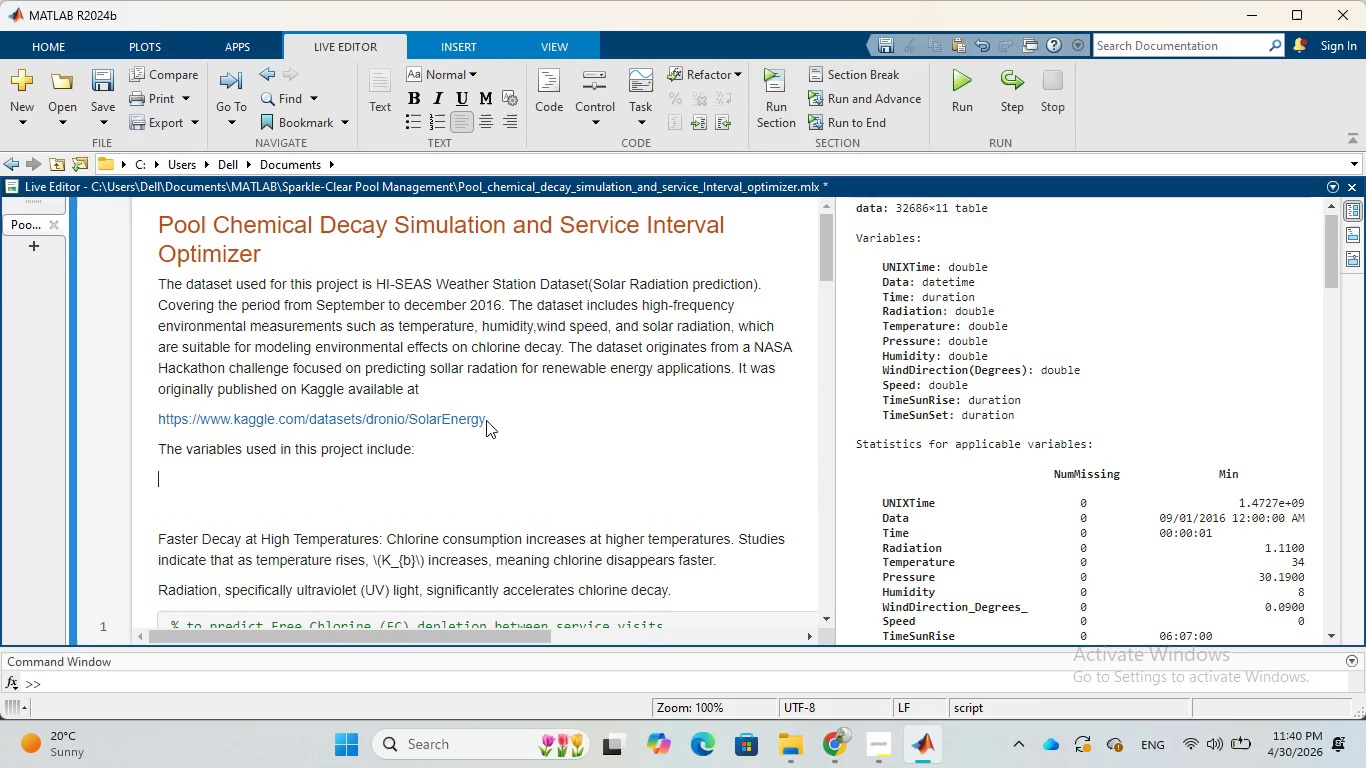 
type(Solar radiation)
 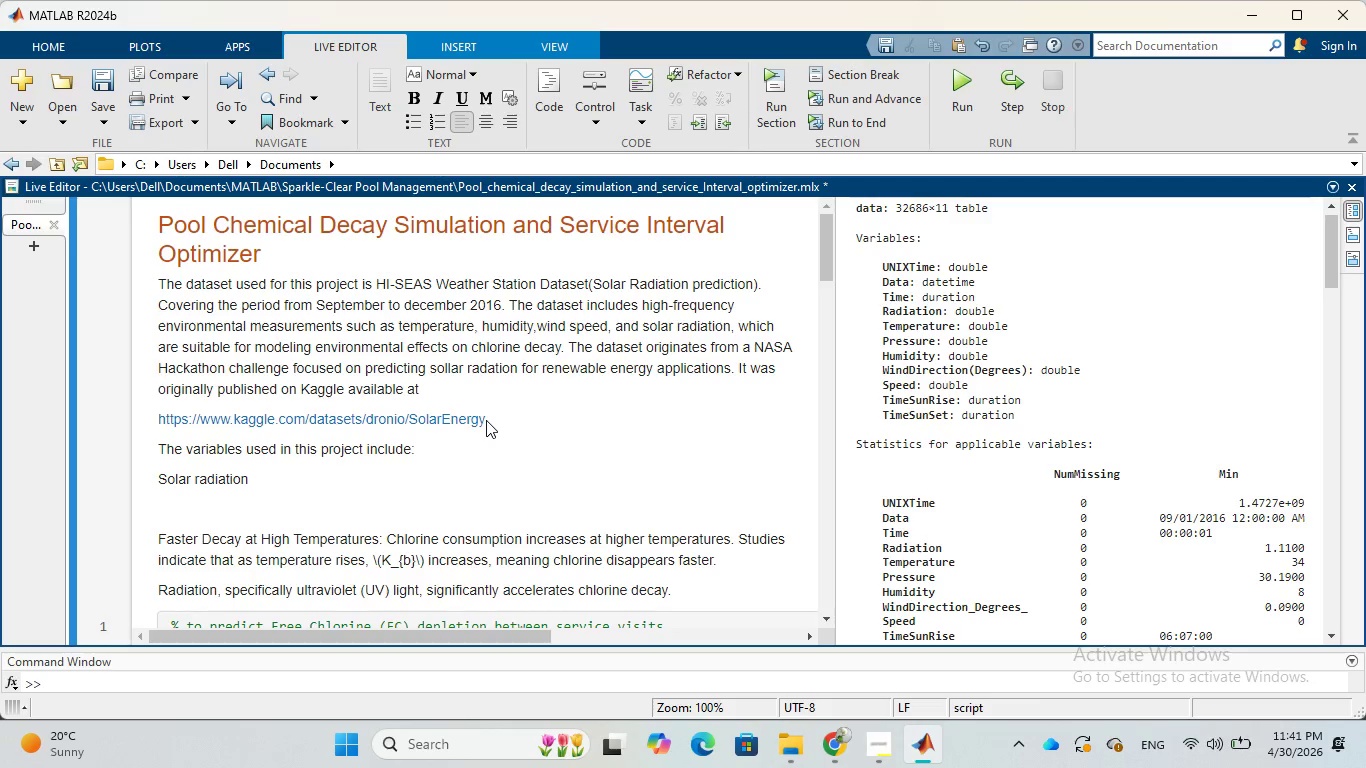 
type( and TEMPERATURE)
 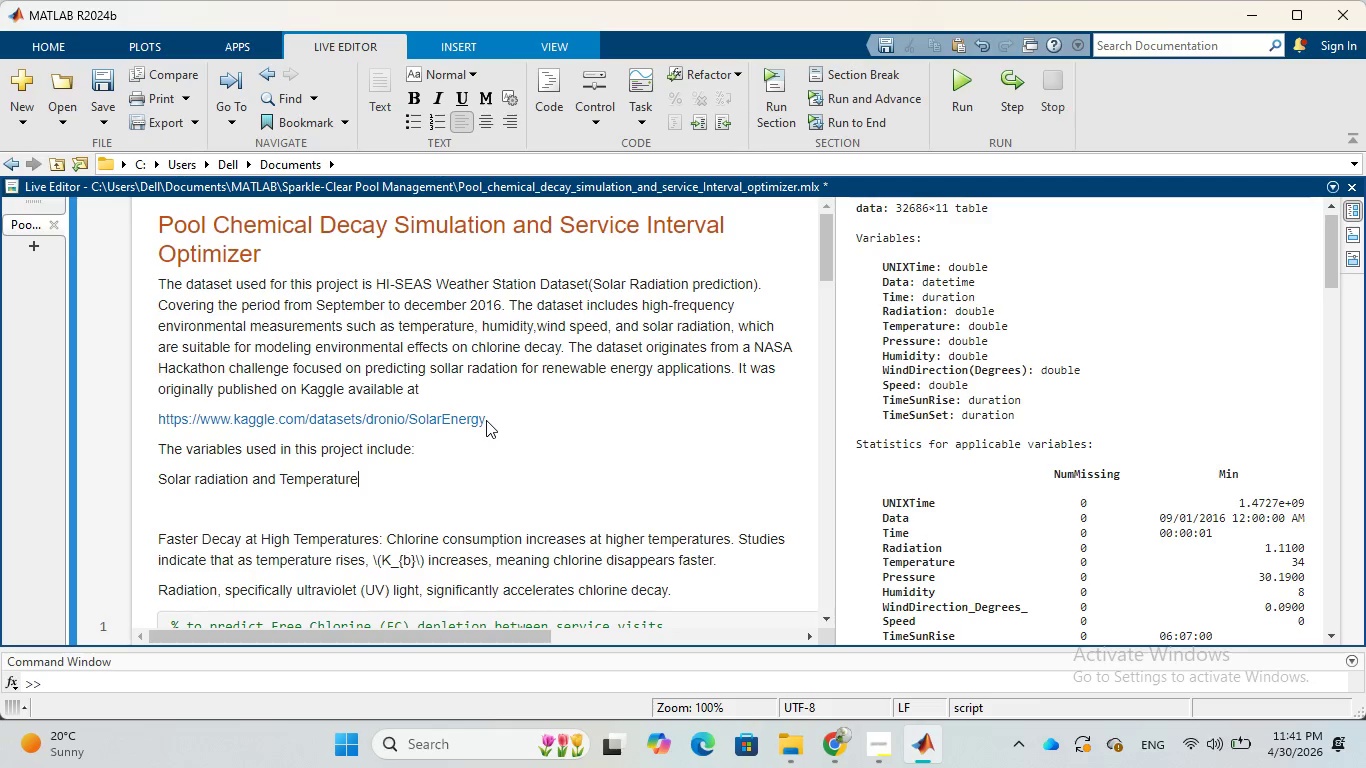 
hold_key(key=CapsLock, duration=0.39)
 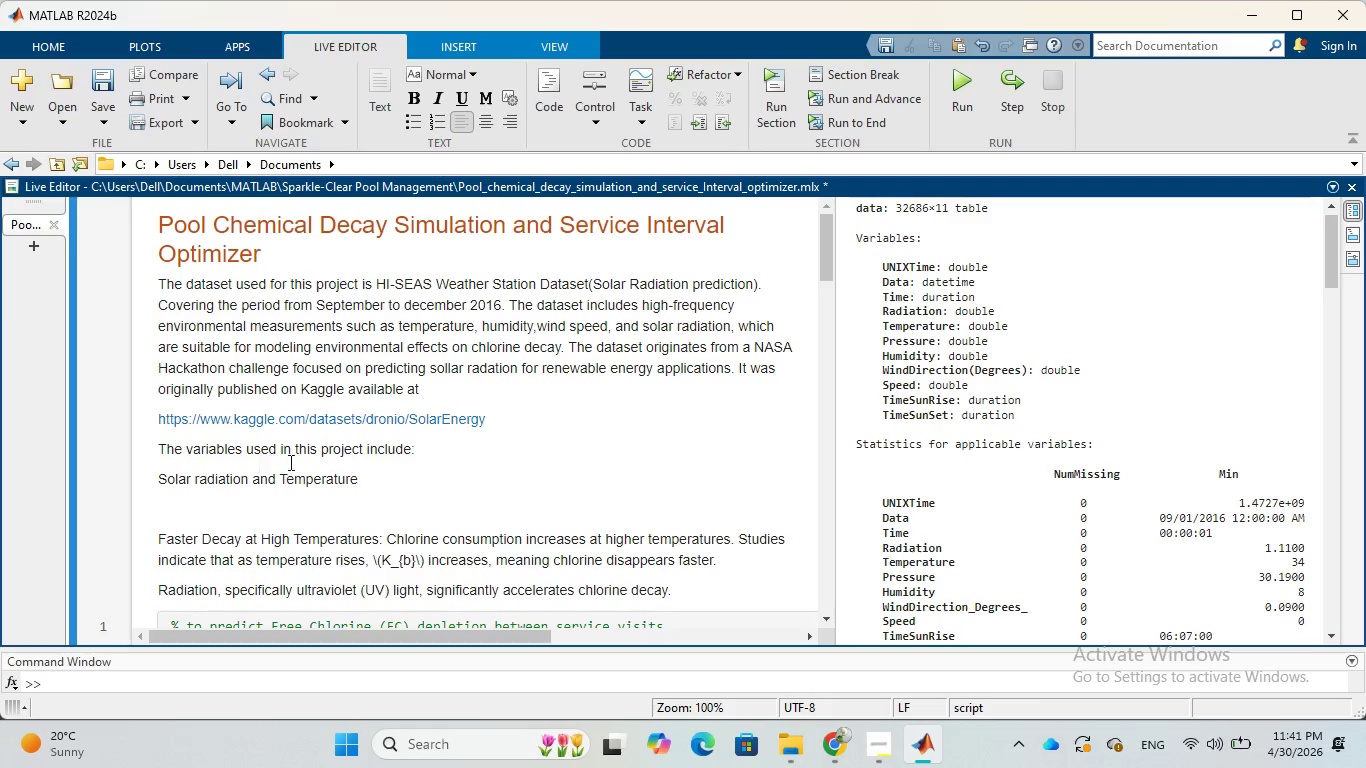 
wait(16.98)
 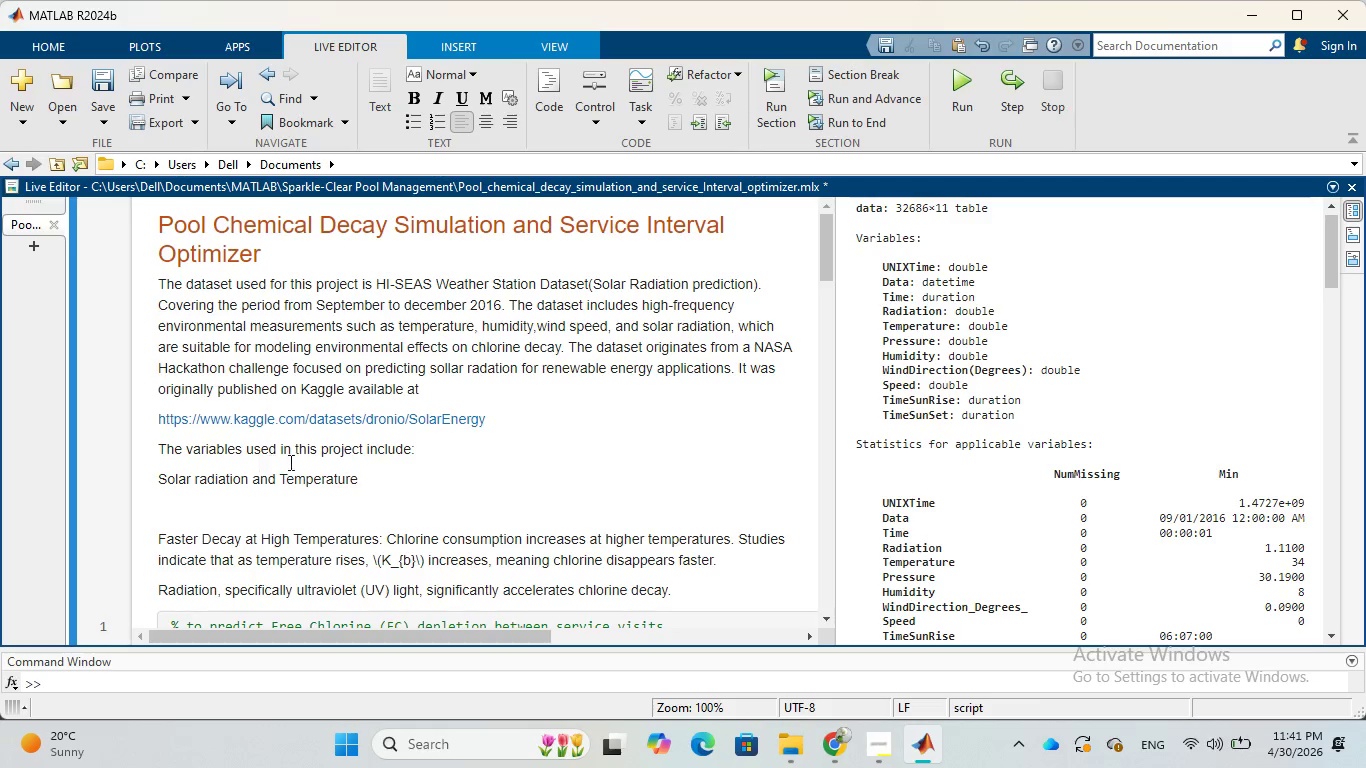 
left_click([433, 449])
 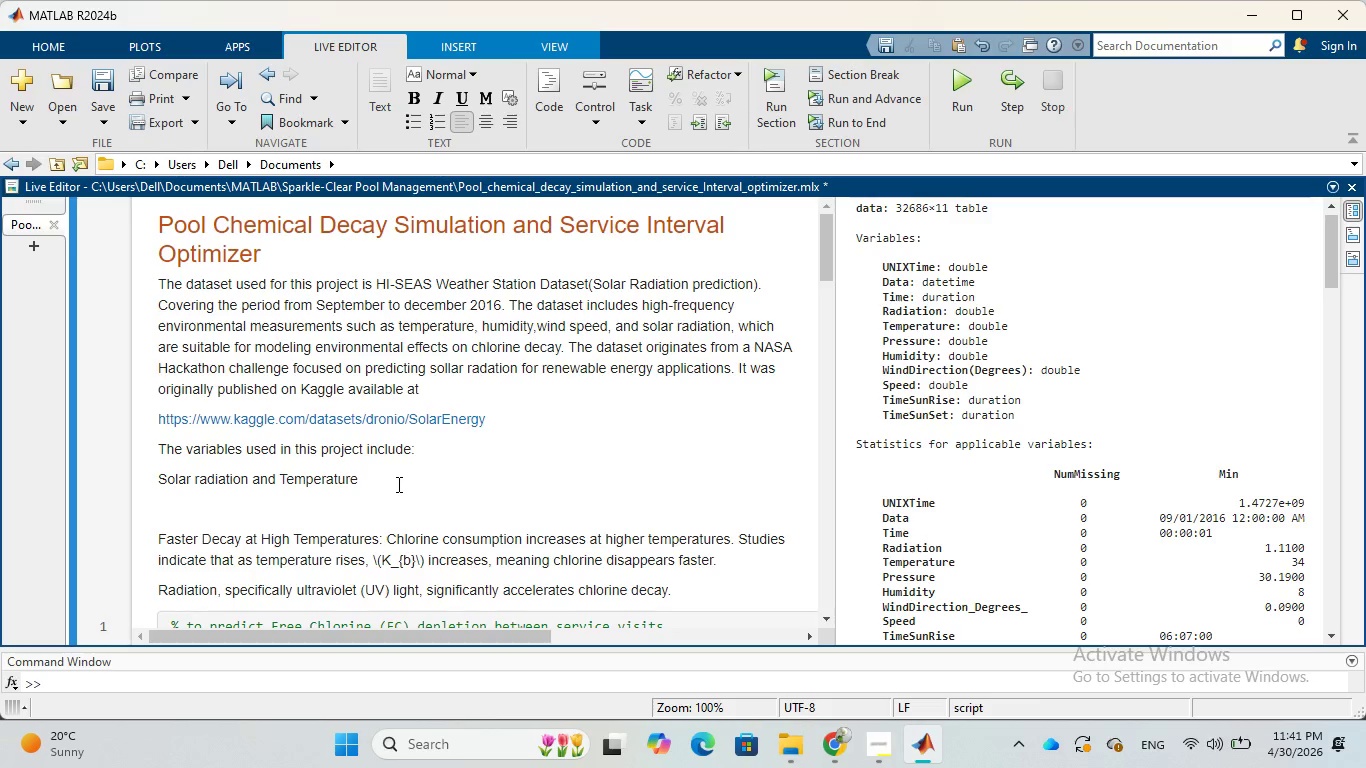 
left_click([395, 484])
 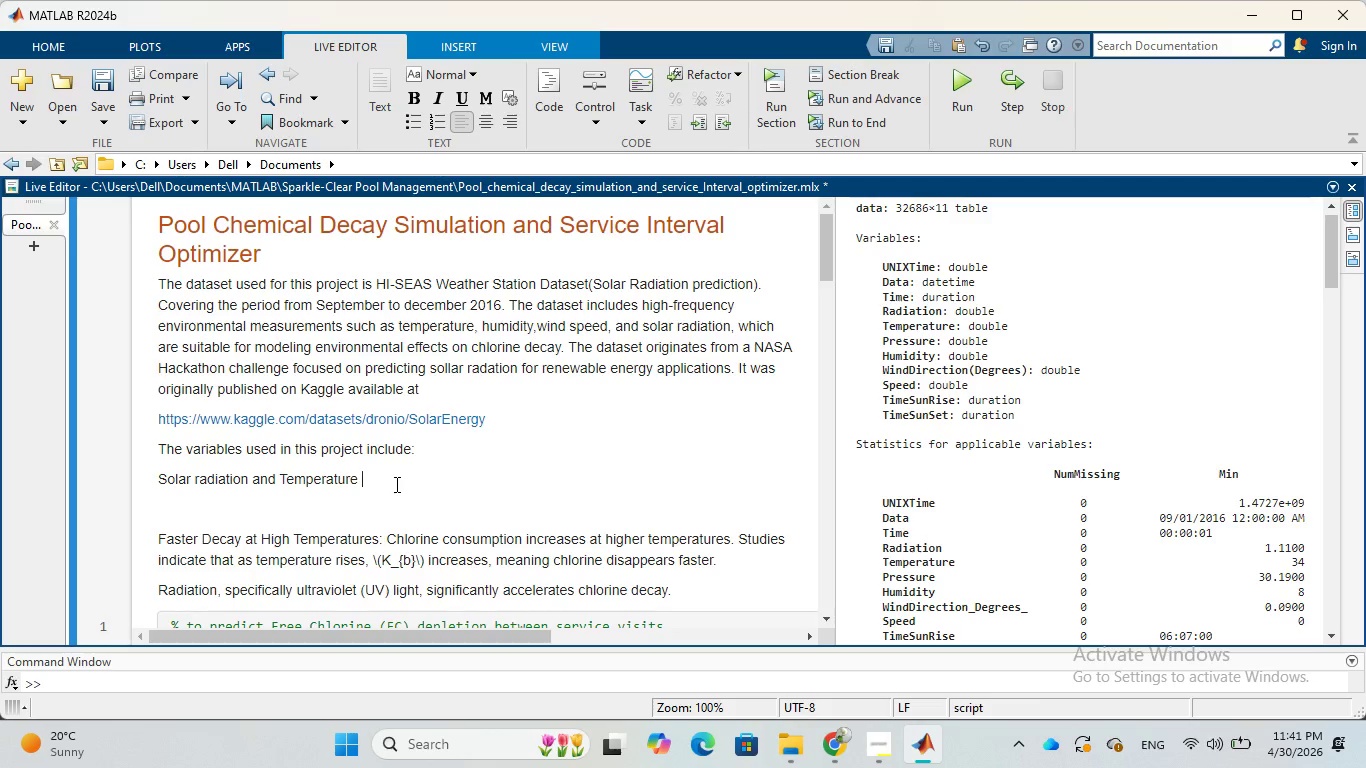 
wait(5.2)
 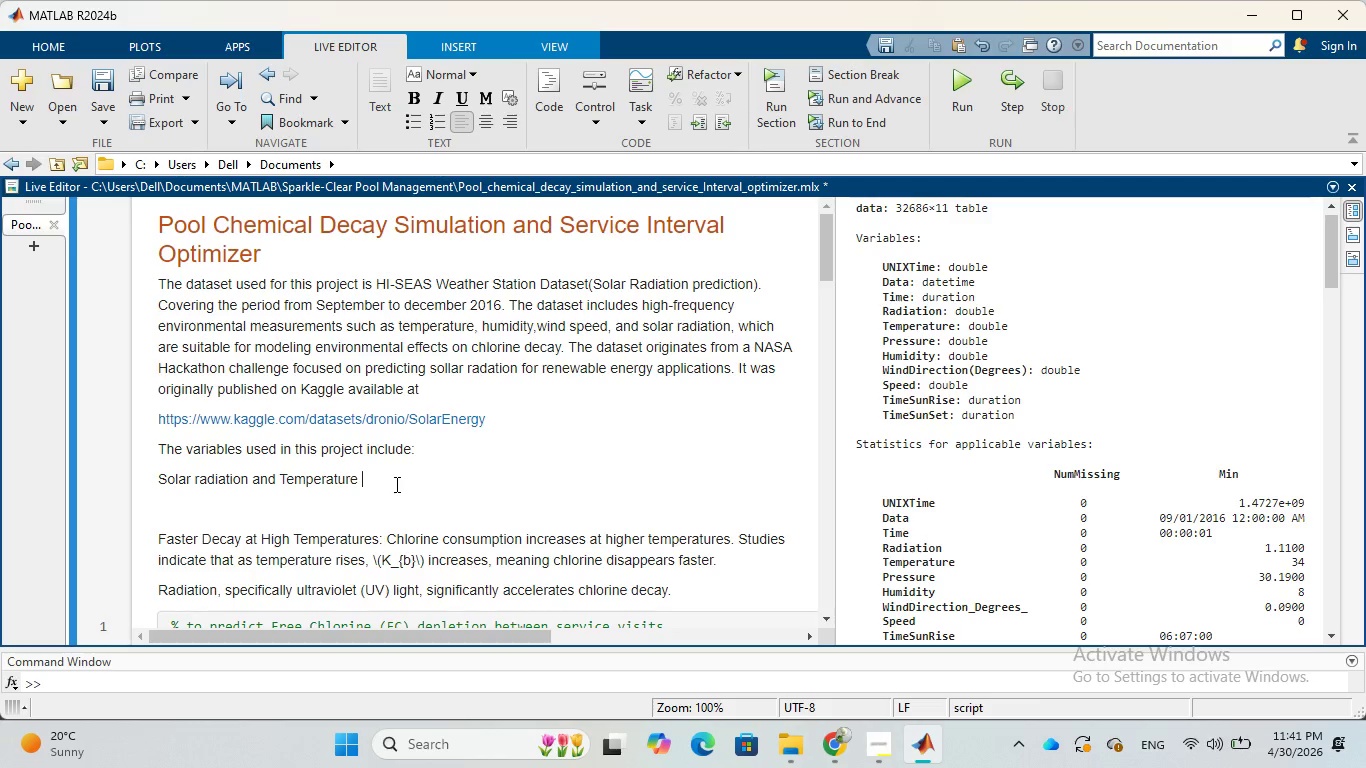 
key(Backspace)
 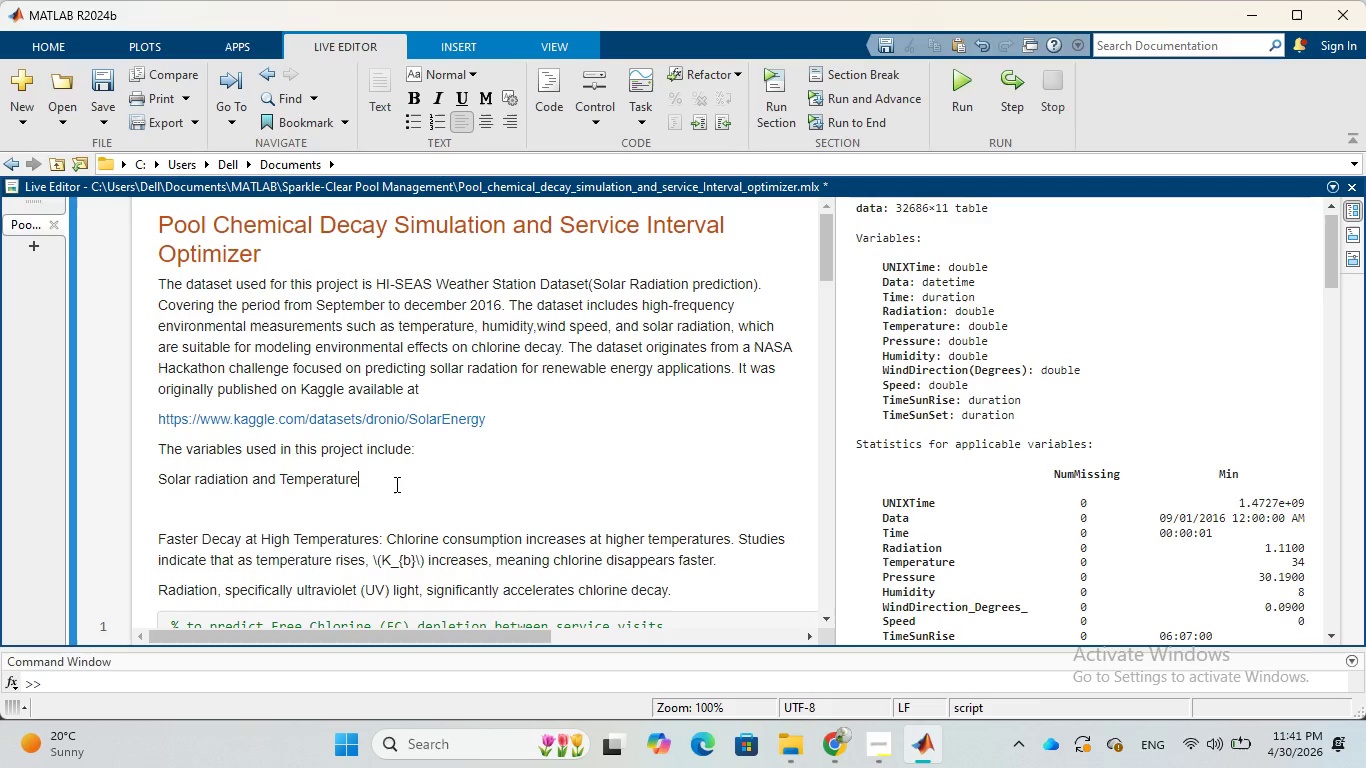 
key(Backspace)
 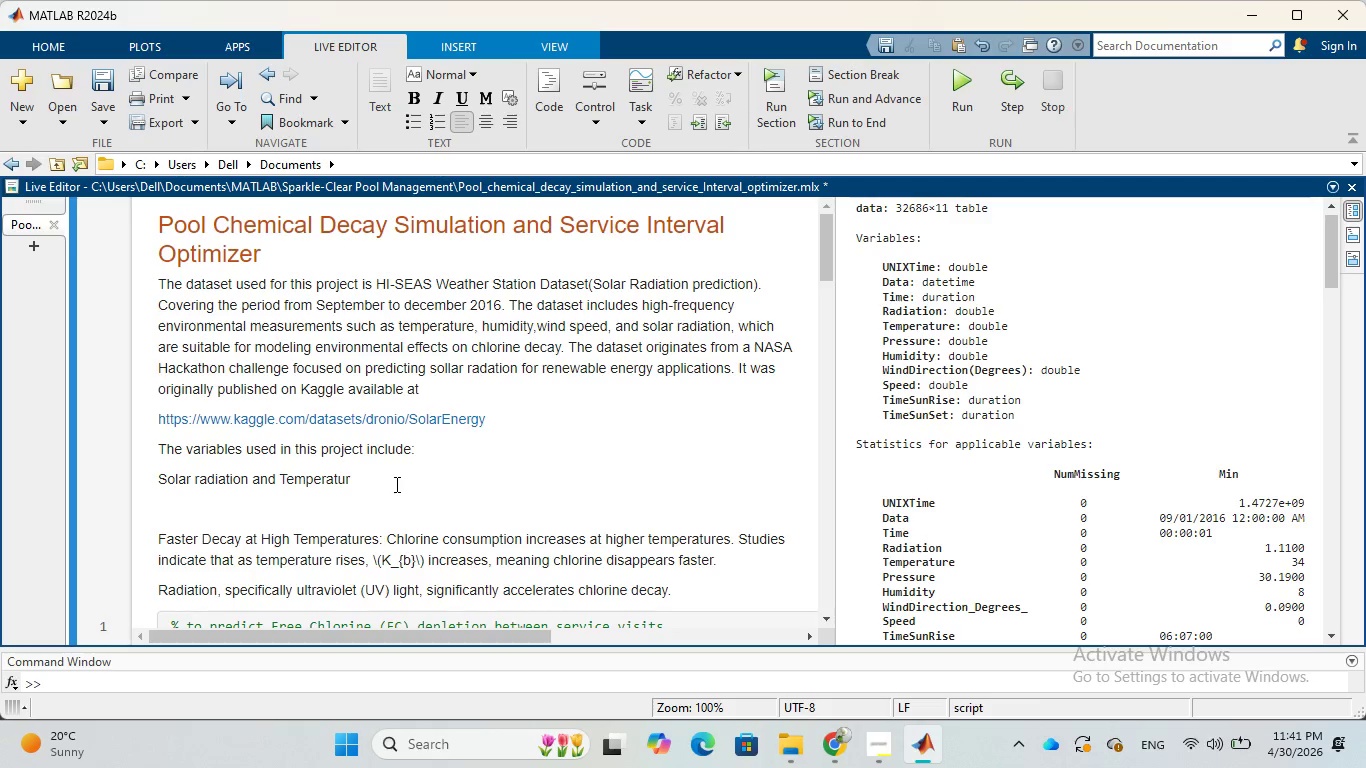 
key(E)
 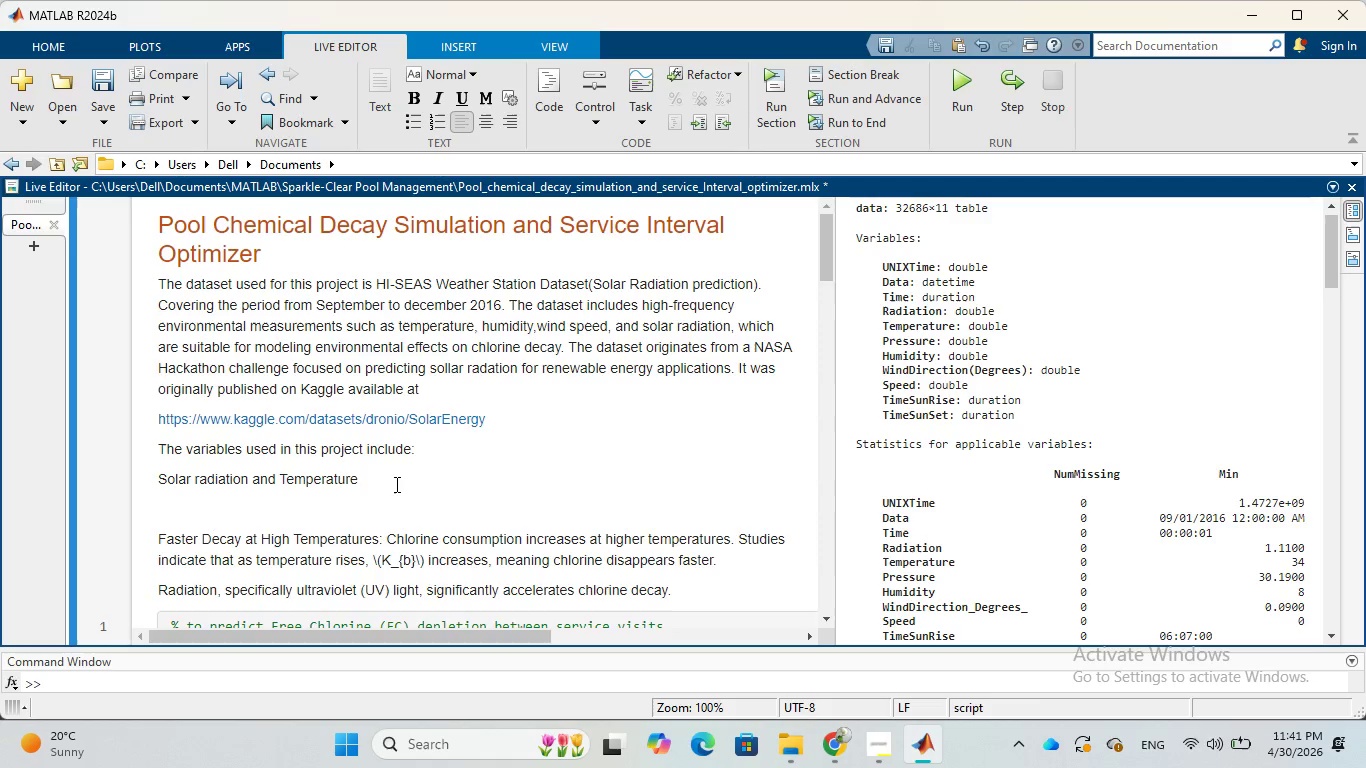 
key(Enter)
 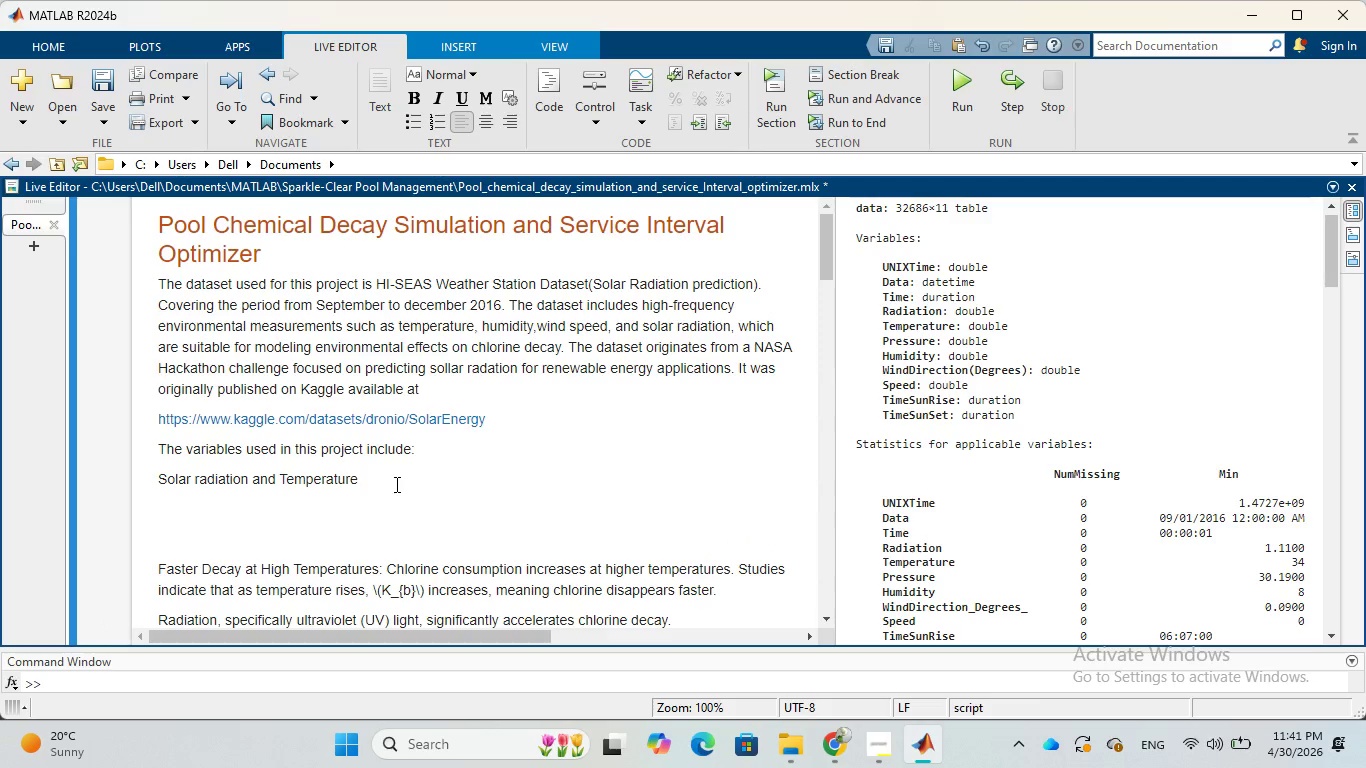 
type(In htis)
key(Backspace)
key(Backspace)
key(Backspace)
key(Backspace)
type(this work, solar radiation is used as a proxy for UV exposure)
 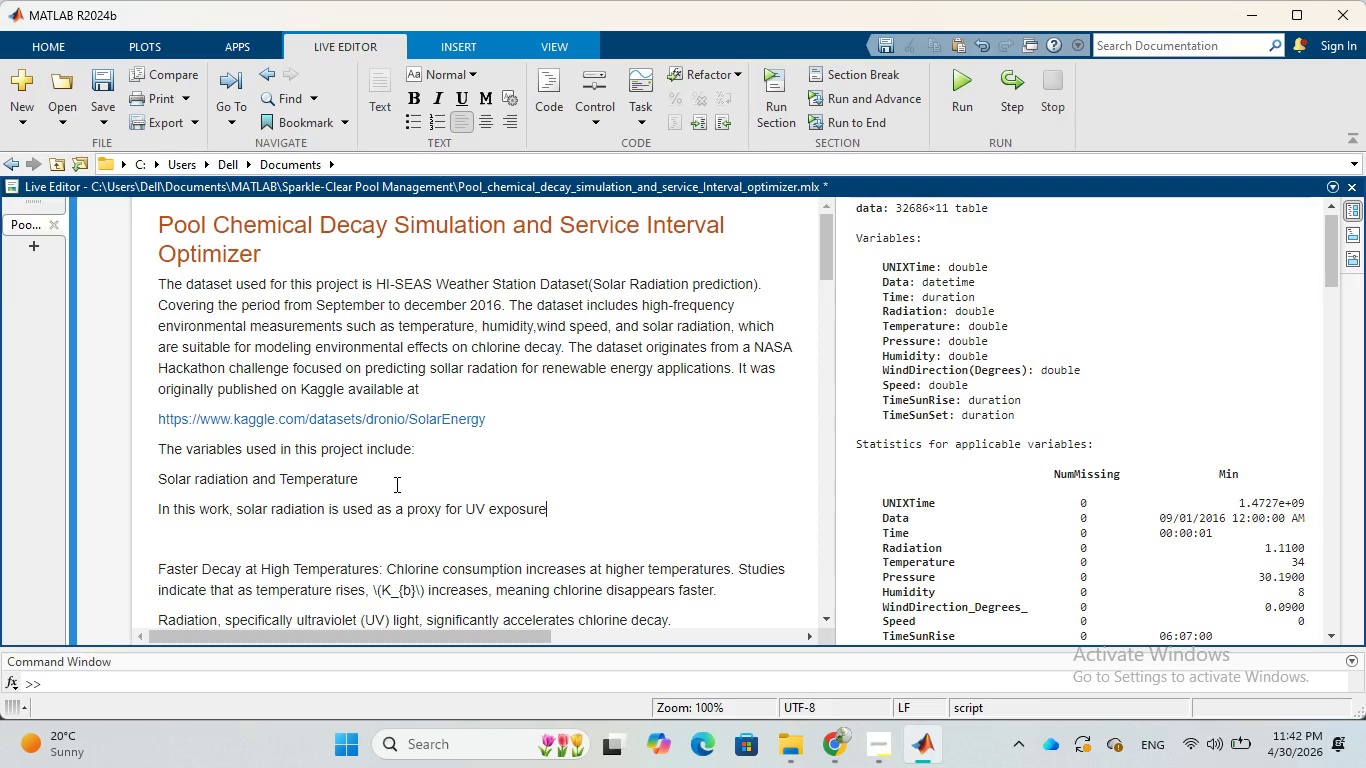 
wait(6.77)
 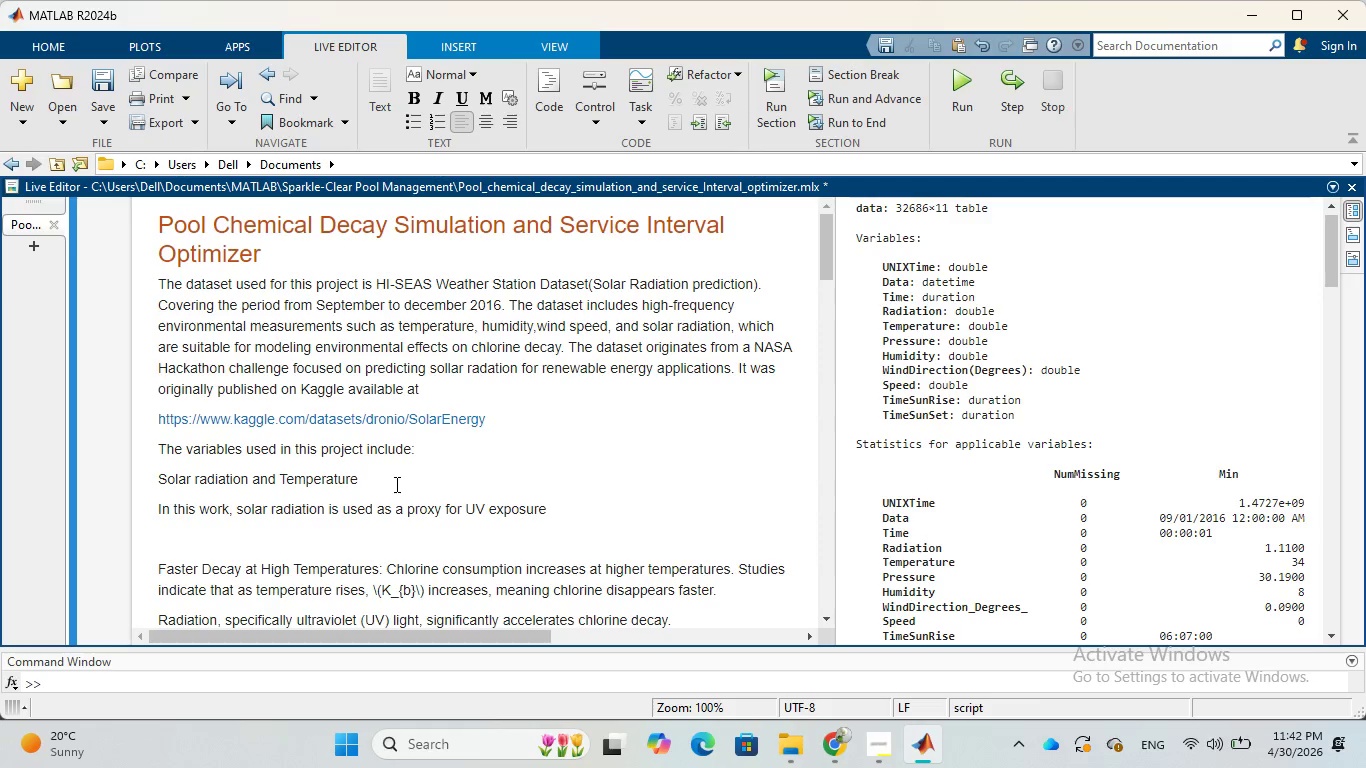 
type(, which infle)
key(Backspace)
type(uence)
 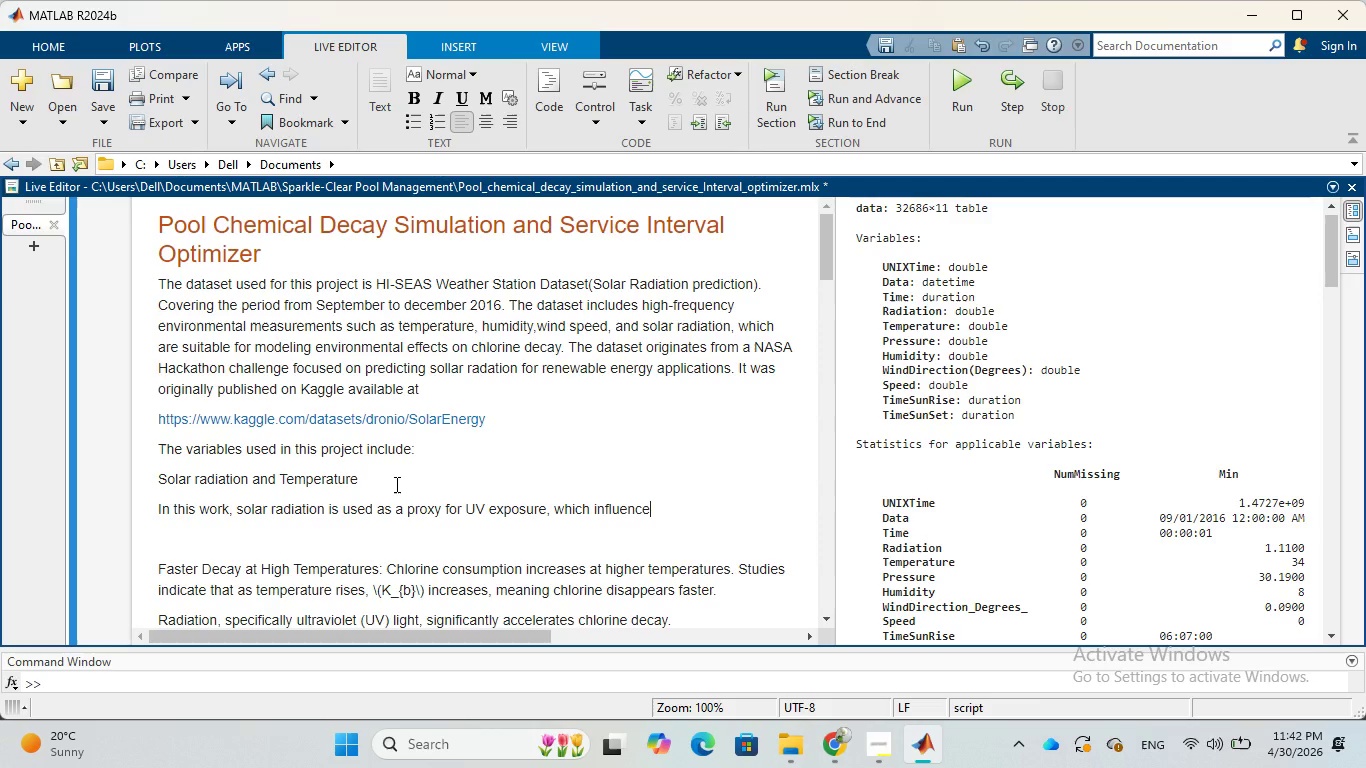 
wait(5.23)
 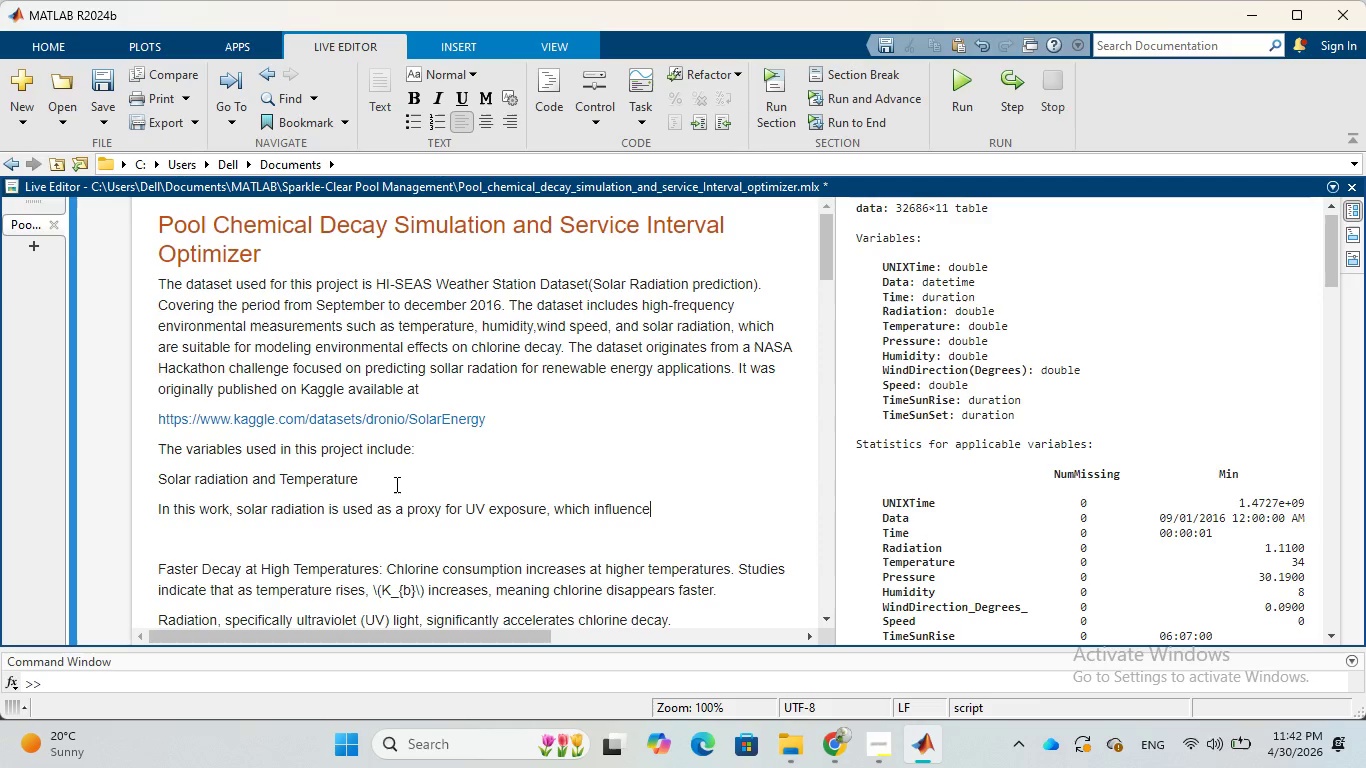 
type( he rate of free)
 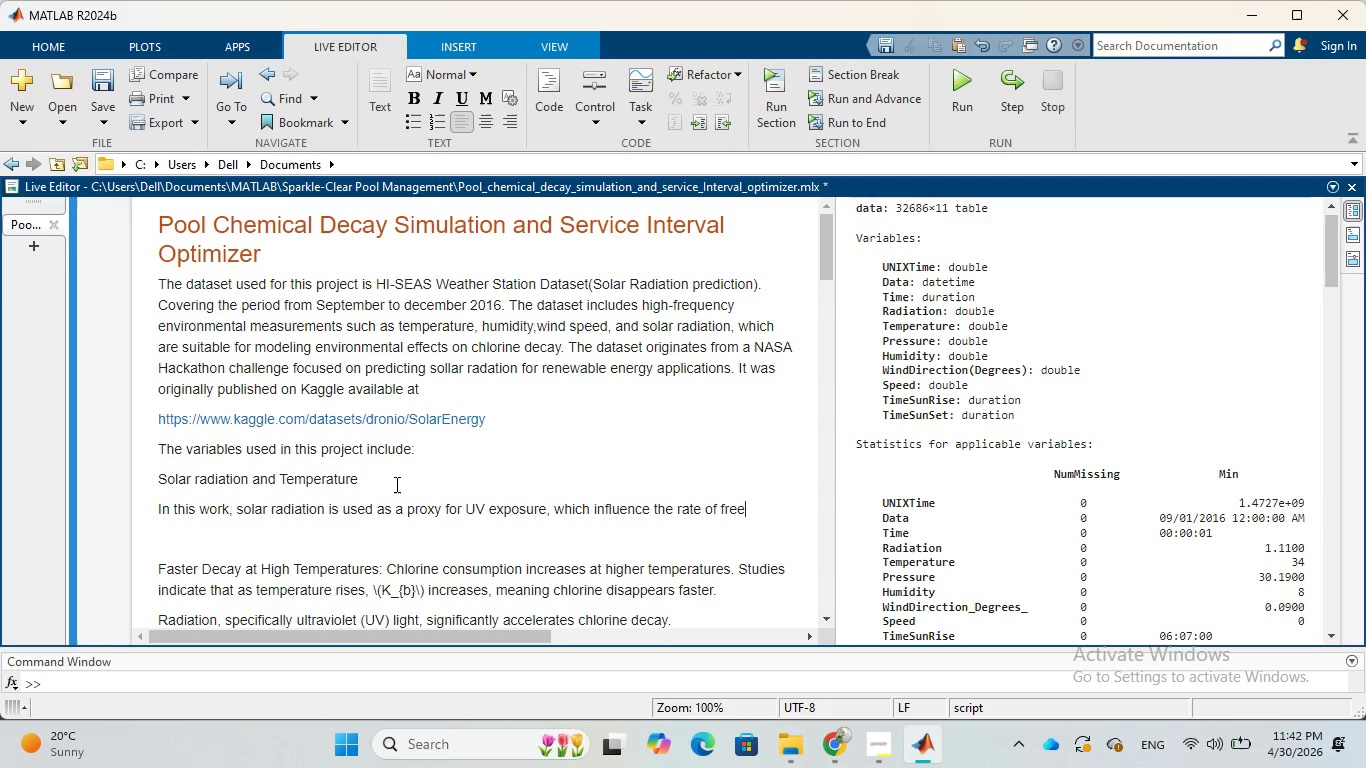 
type( chlorine)
 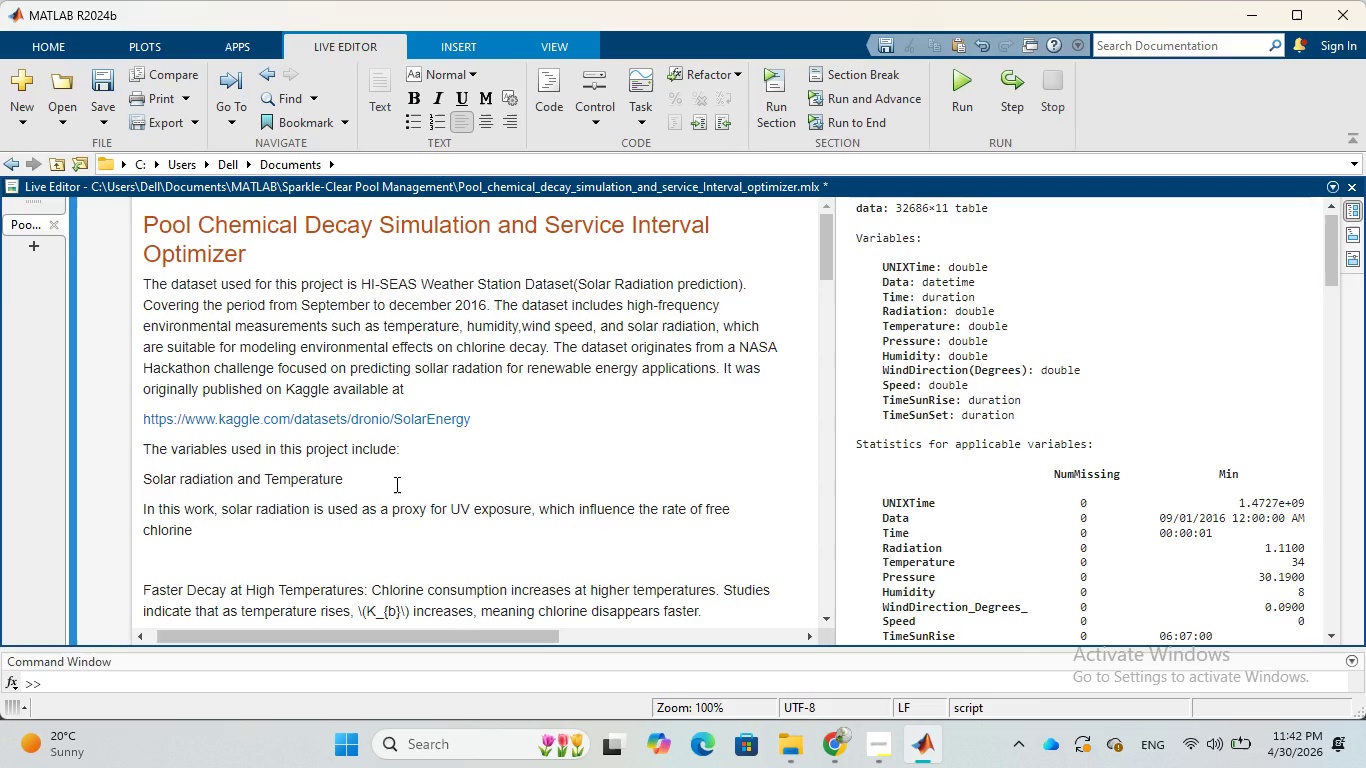 
wait(5.97)
 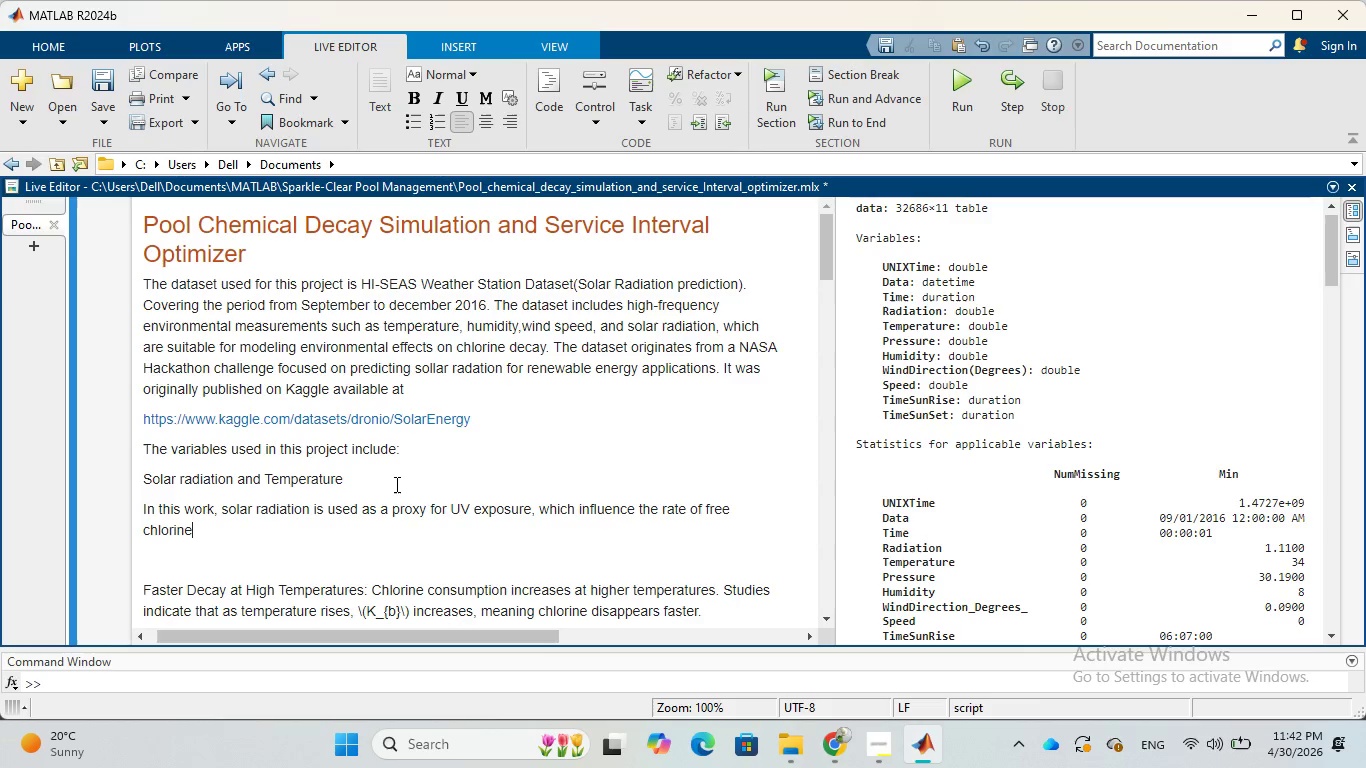 
type( decay is )
 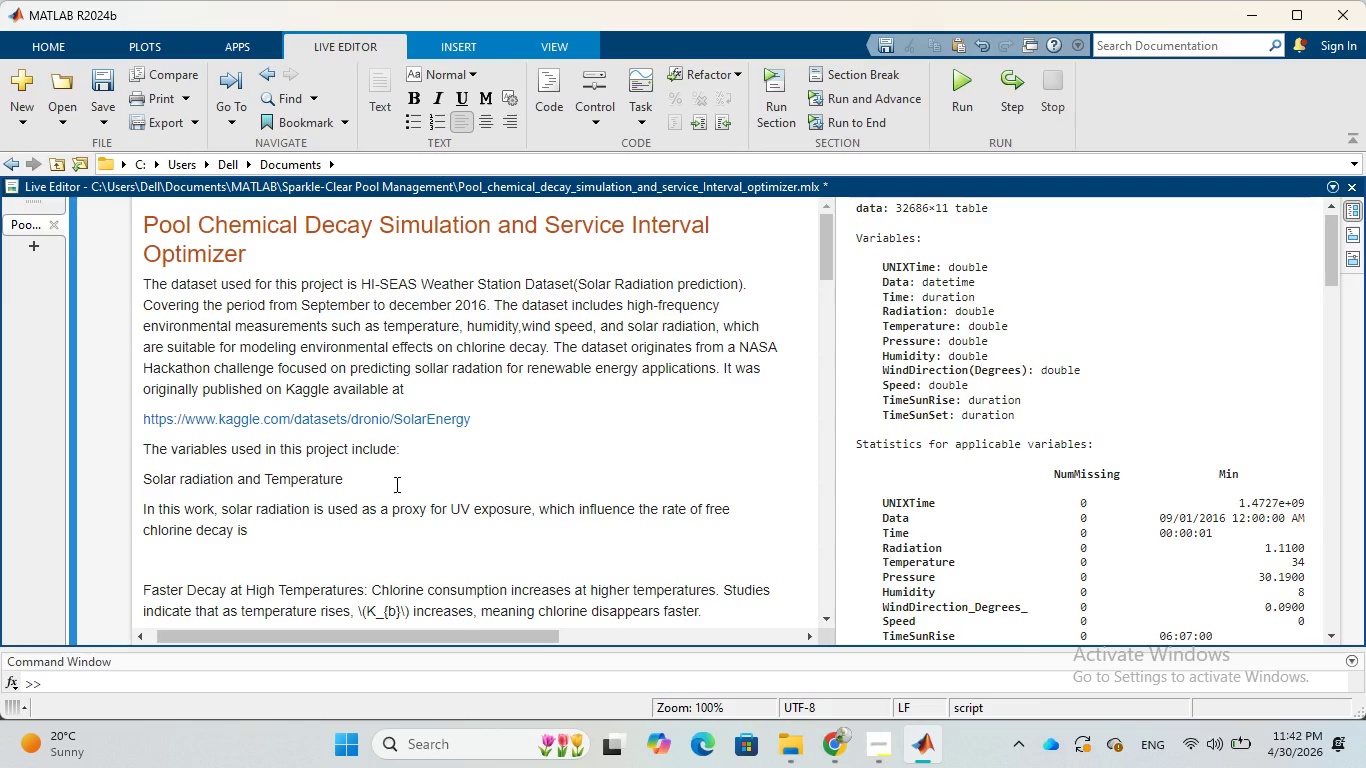 
wait(5.91)
 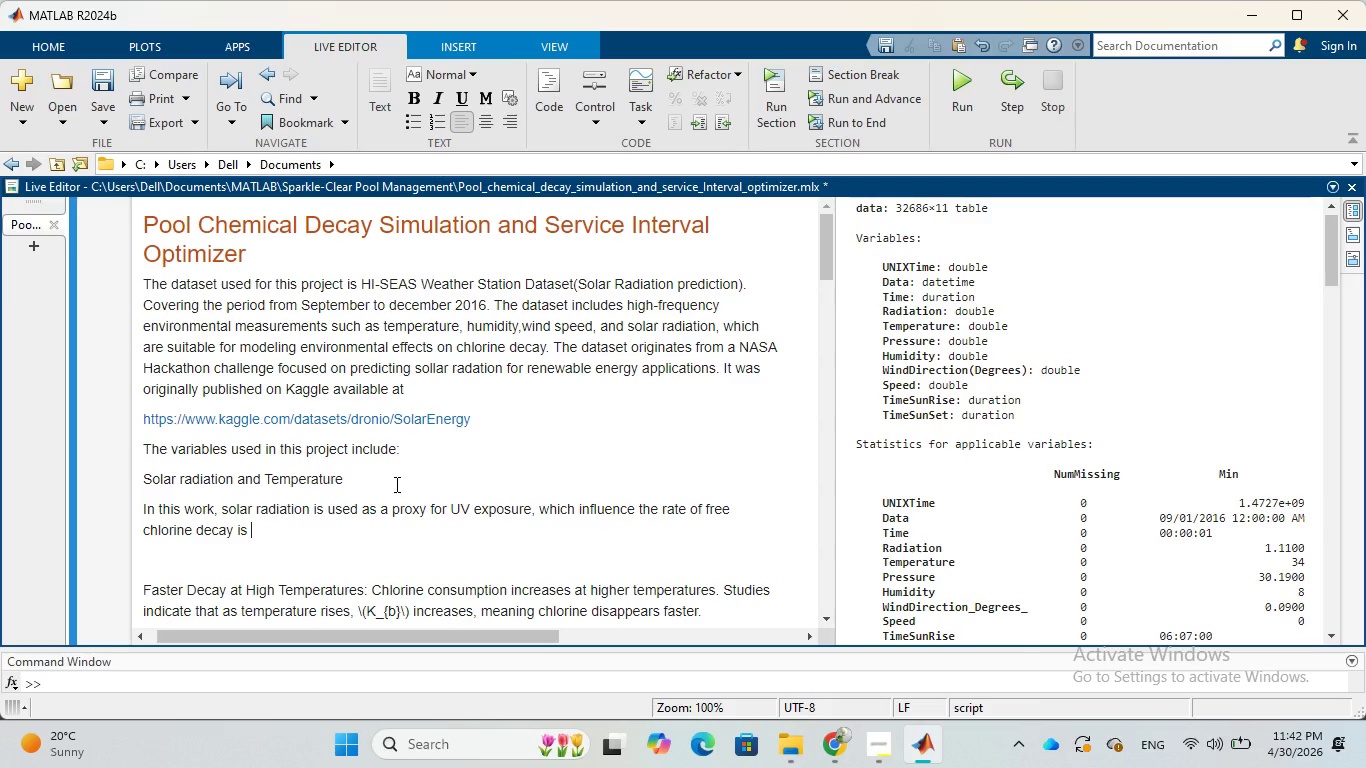 
key(Backspace)
key(Backspace)
key(Backspace)
type(in swimming pools.)
 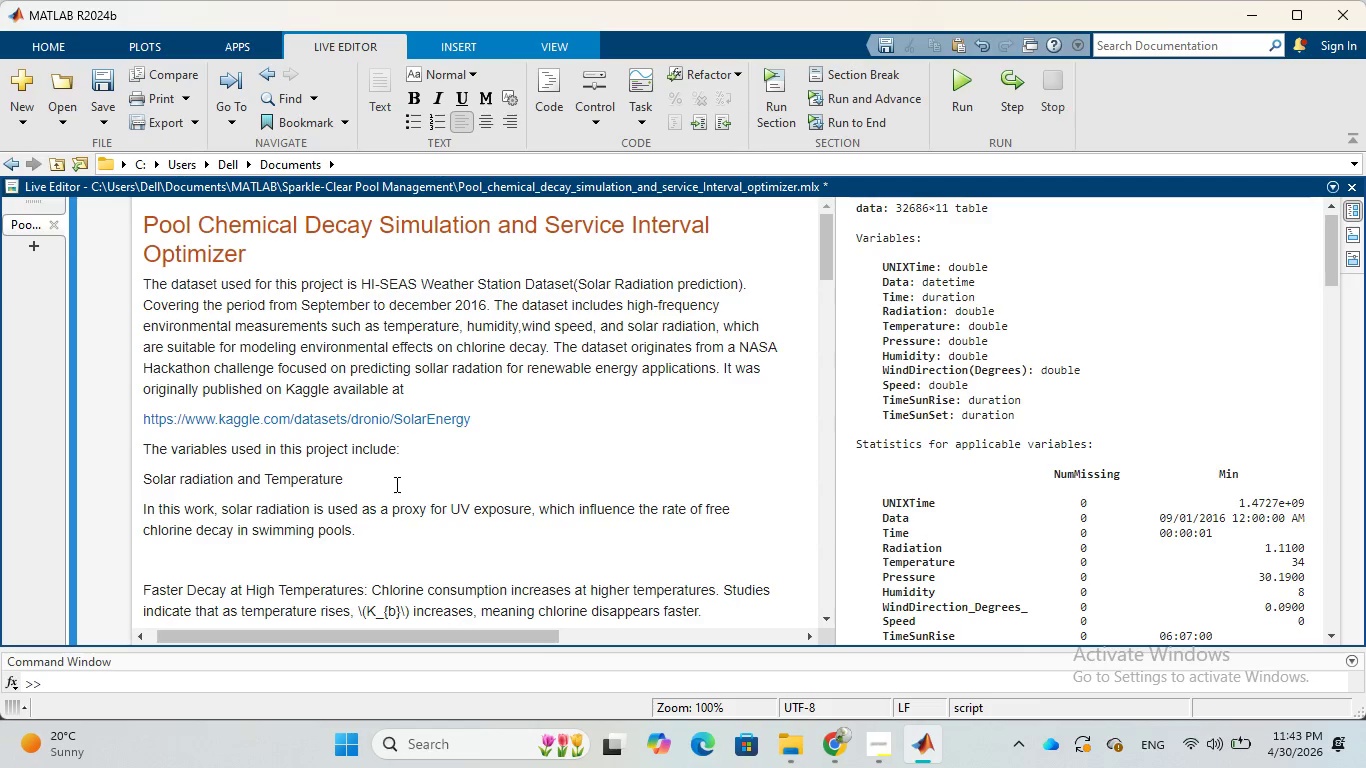 